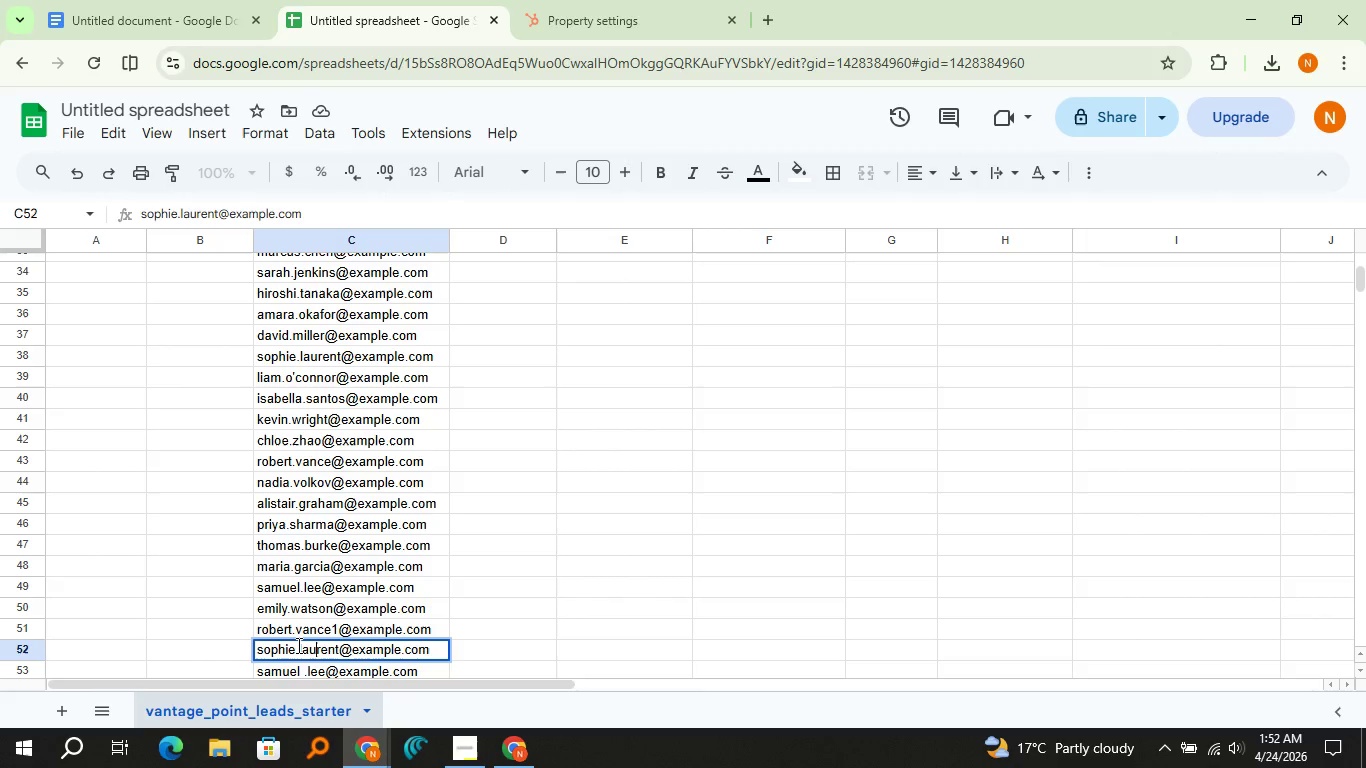 
key(ArrowRight)
 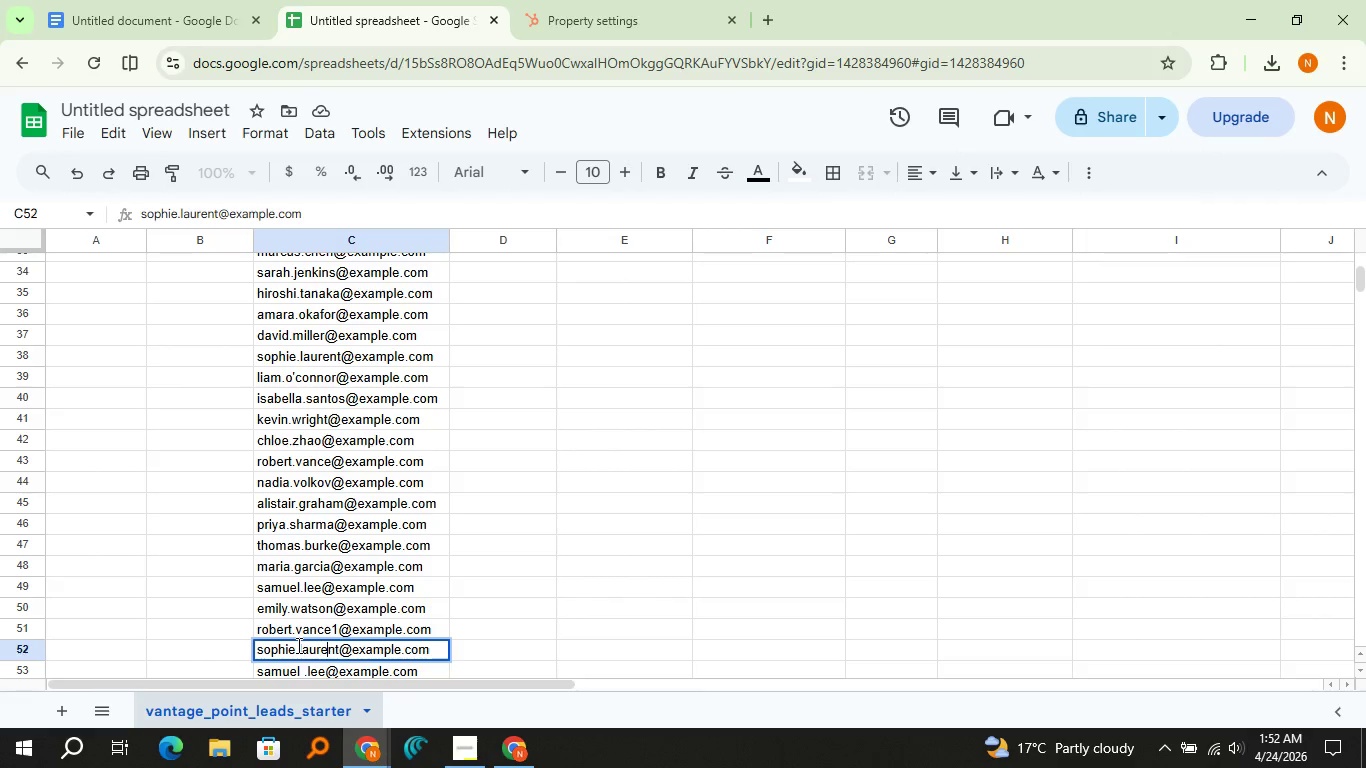 
key(ArrowRight)
 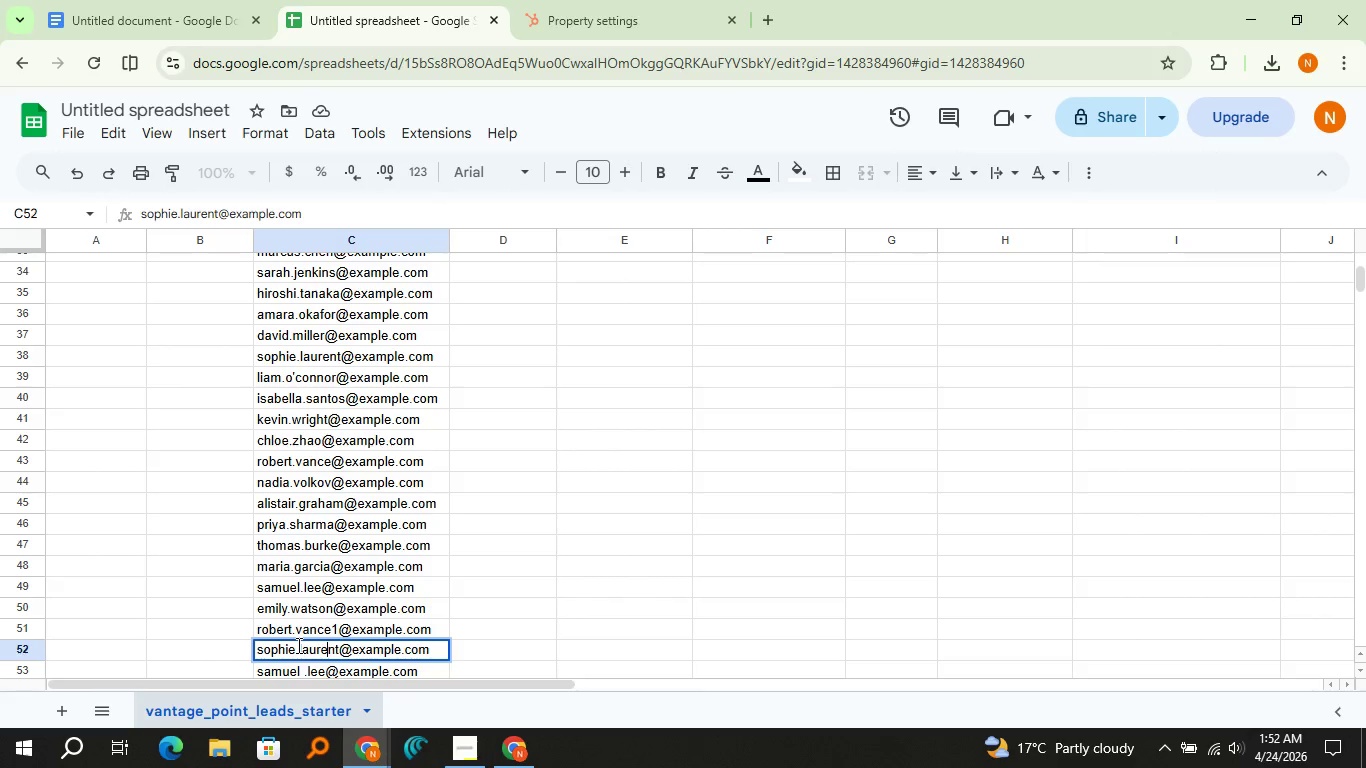 
key(ArrowRight)
 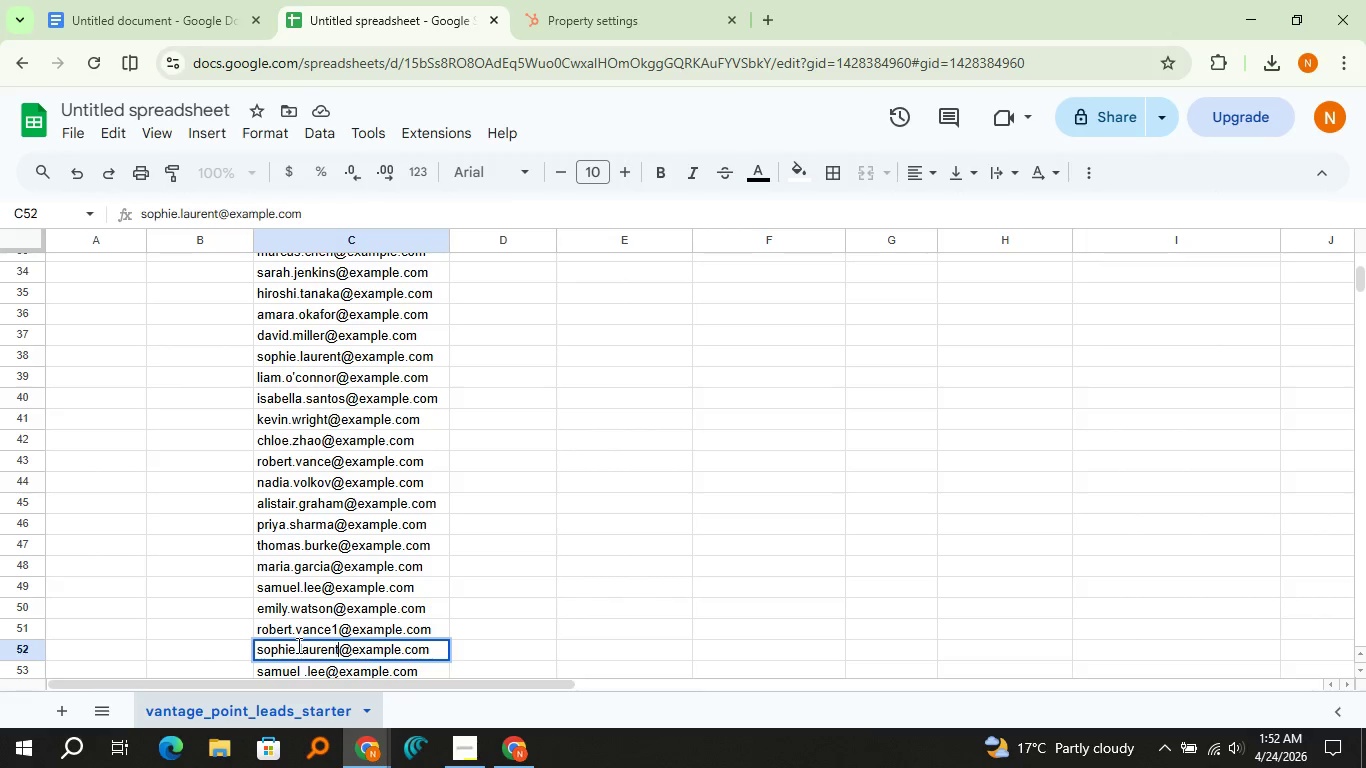 
key(ArrowRight)
 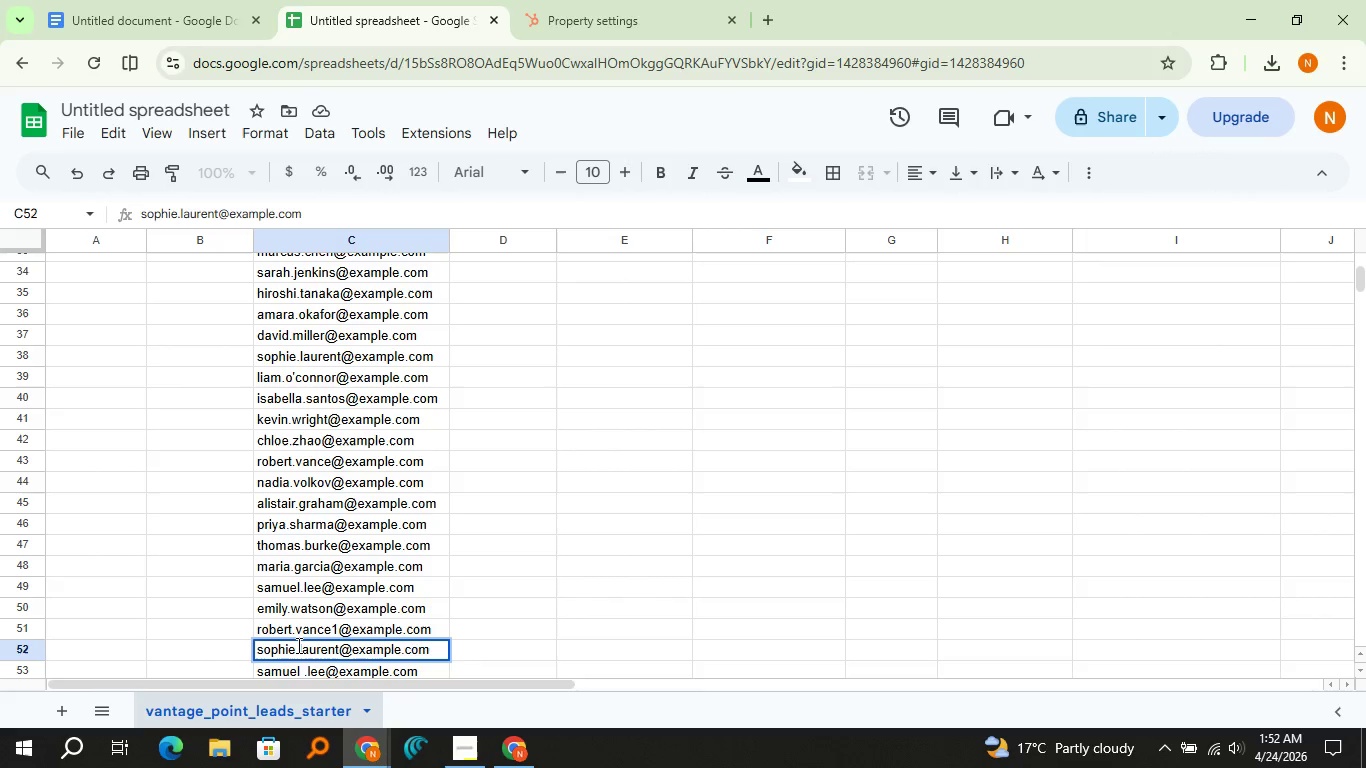 
key(1)
 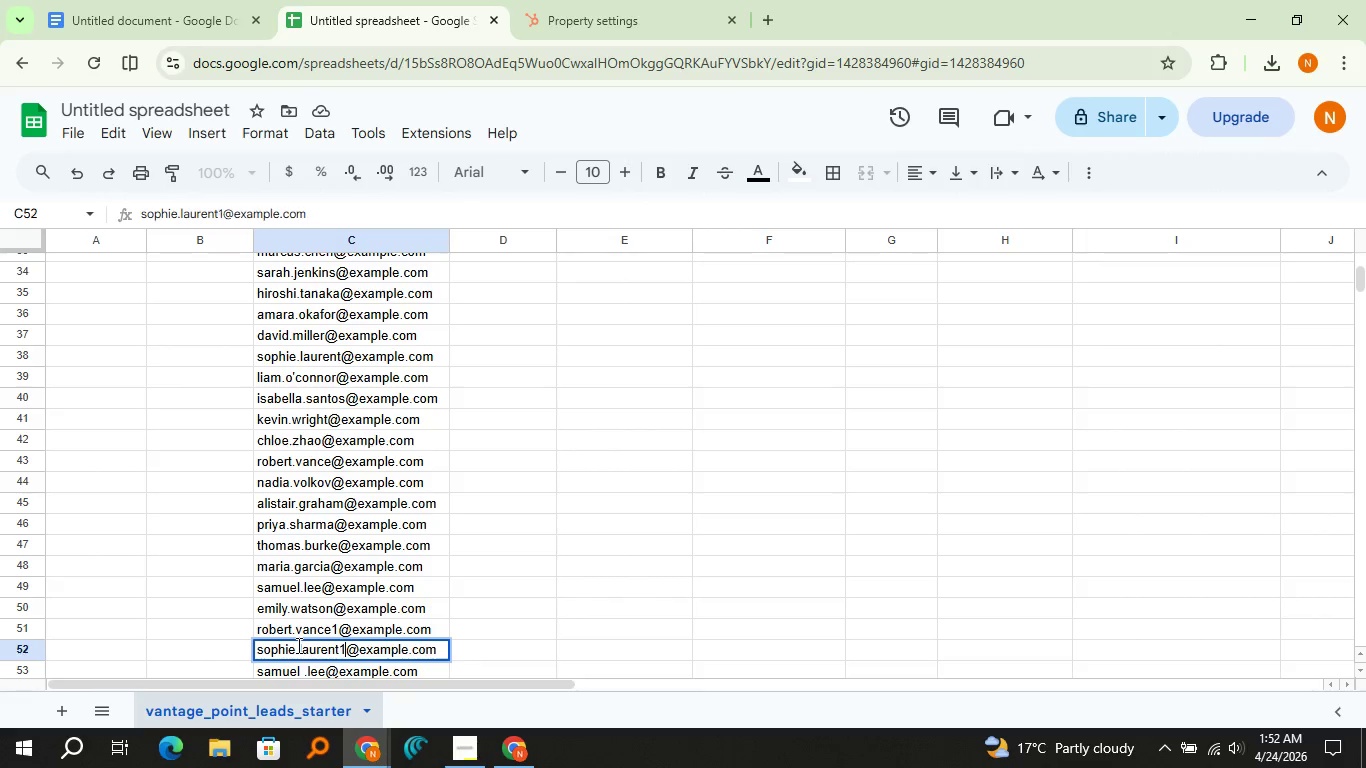 
key(Enter)
 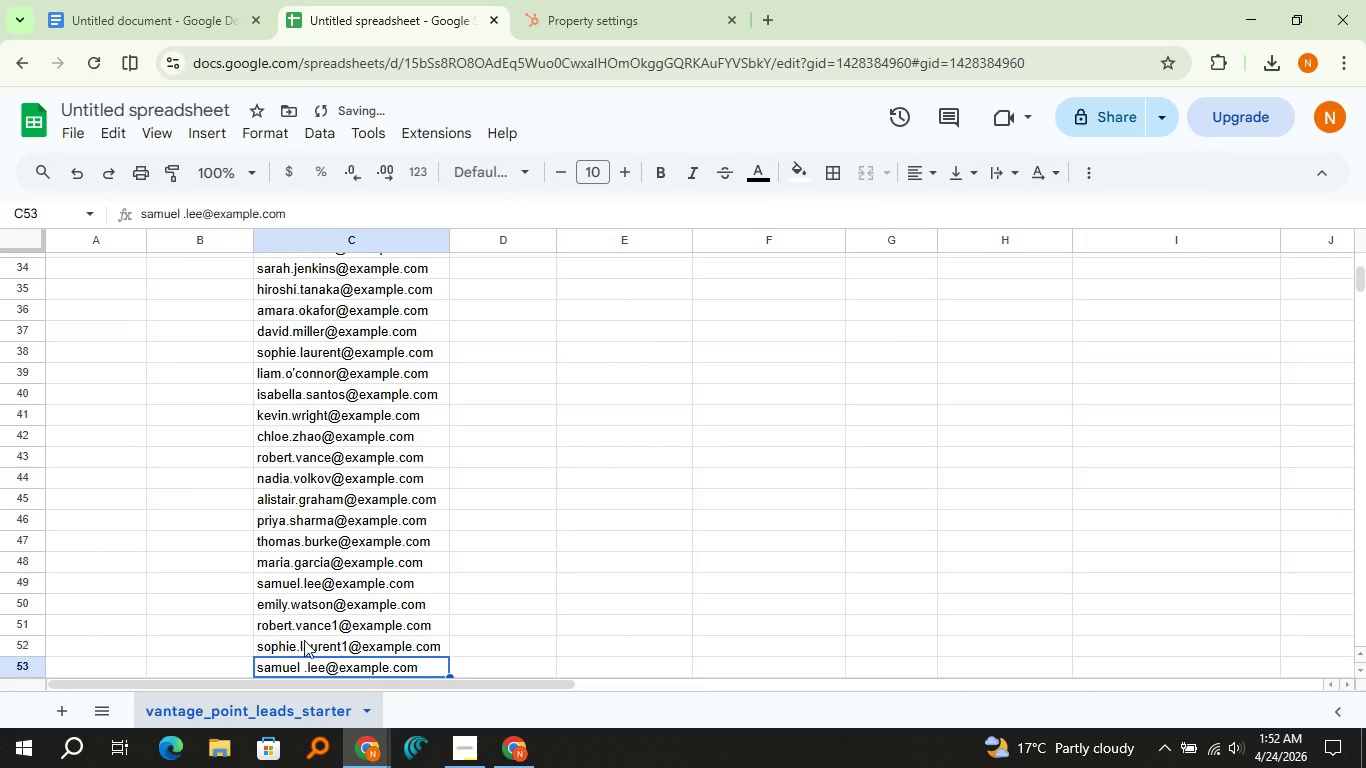 
scroll: coordinate [305, 638], scroll_direction: down, amount: 1.0
 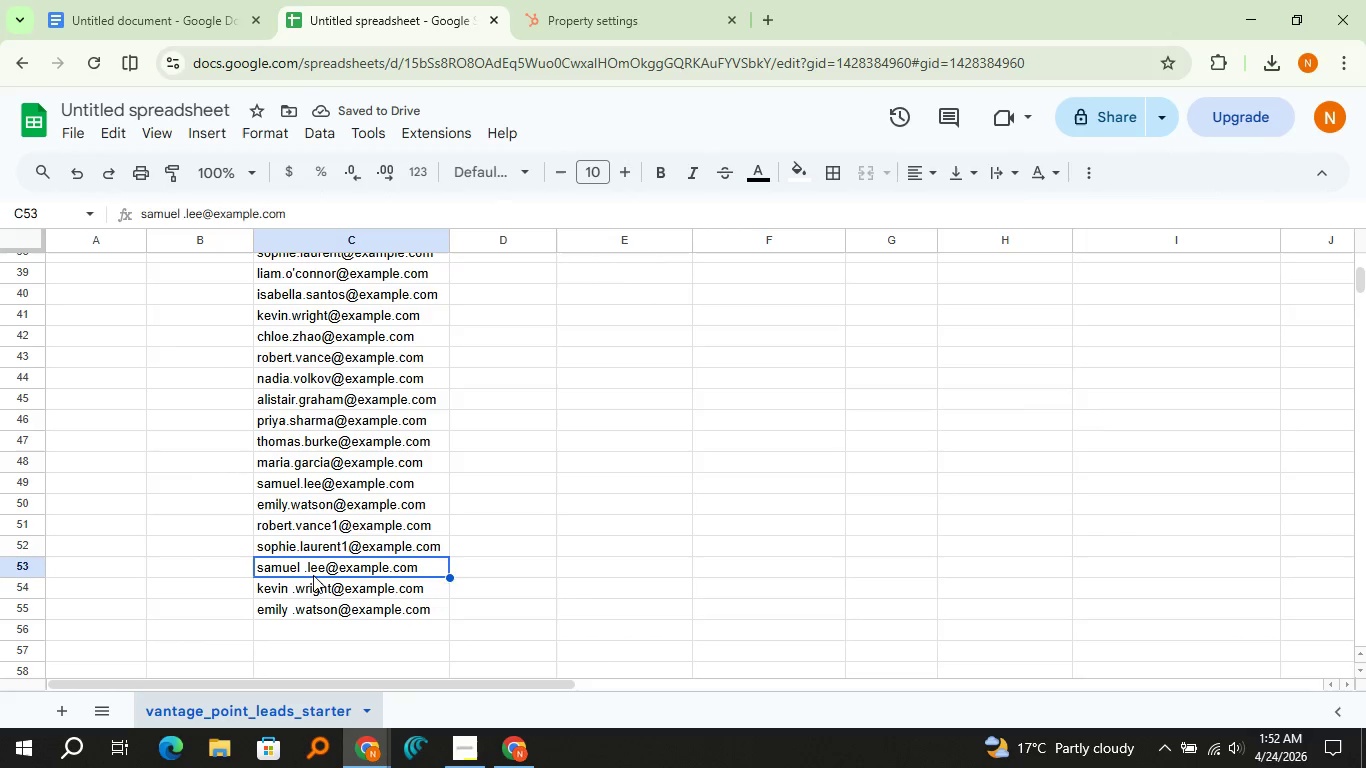 
double_click([313, 575])
 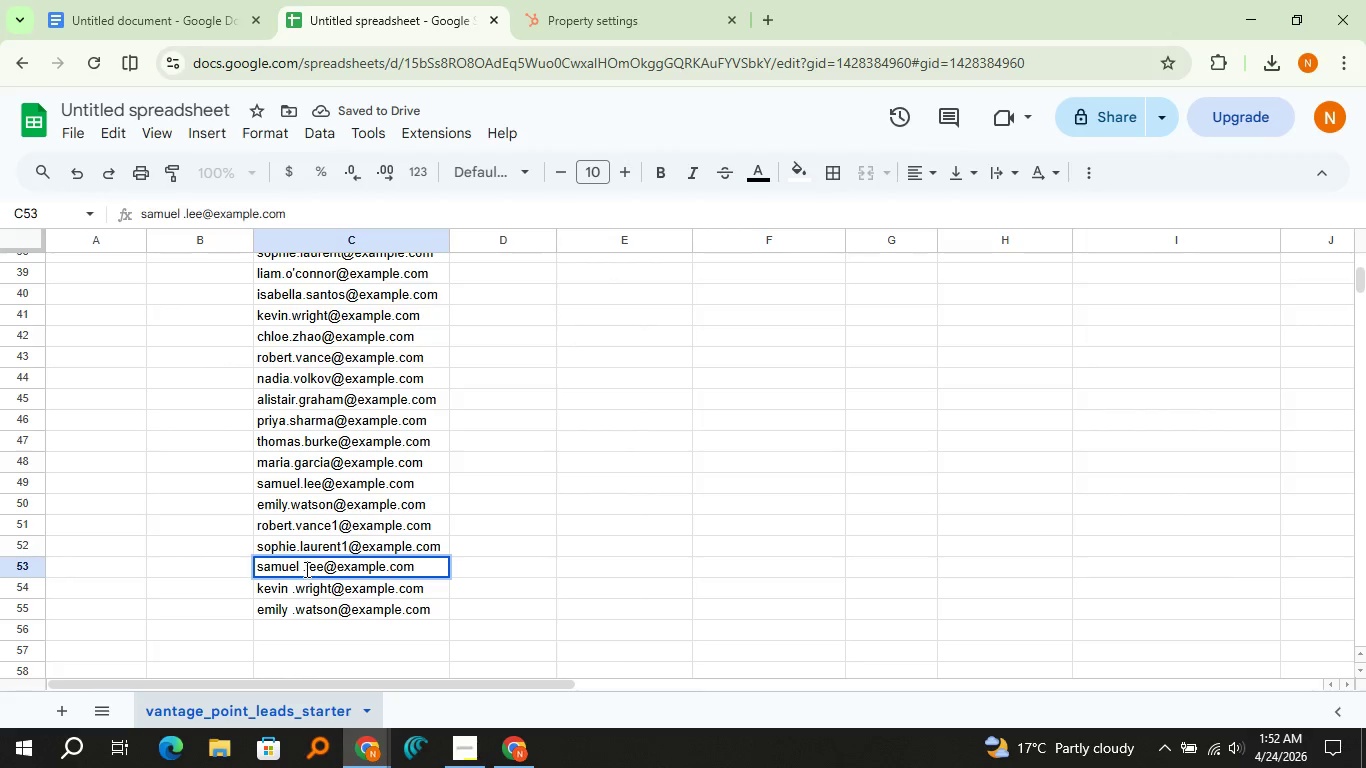 
left_click([304, 570])
 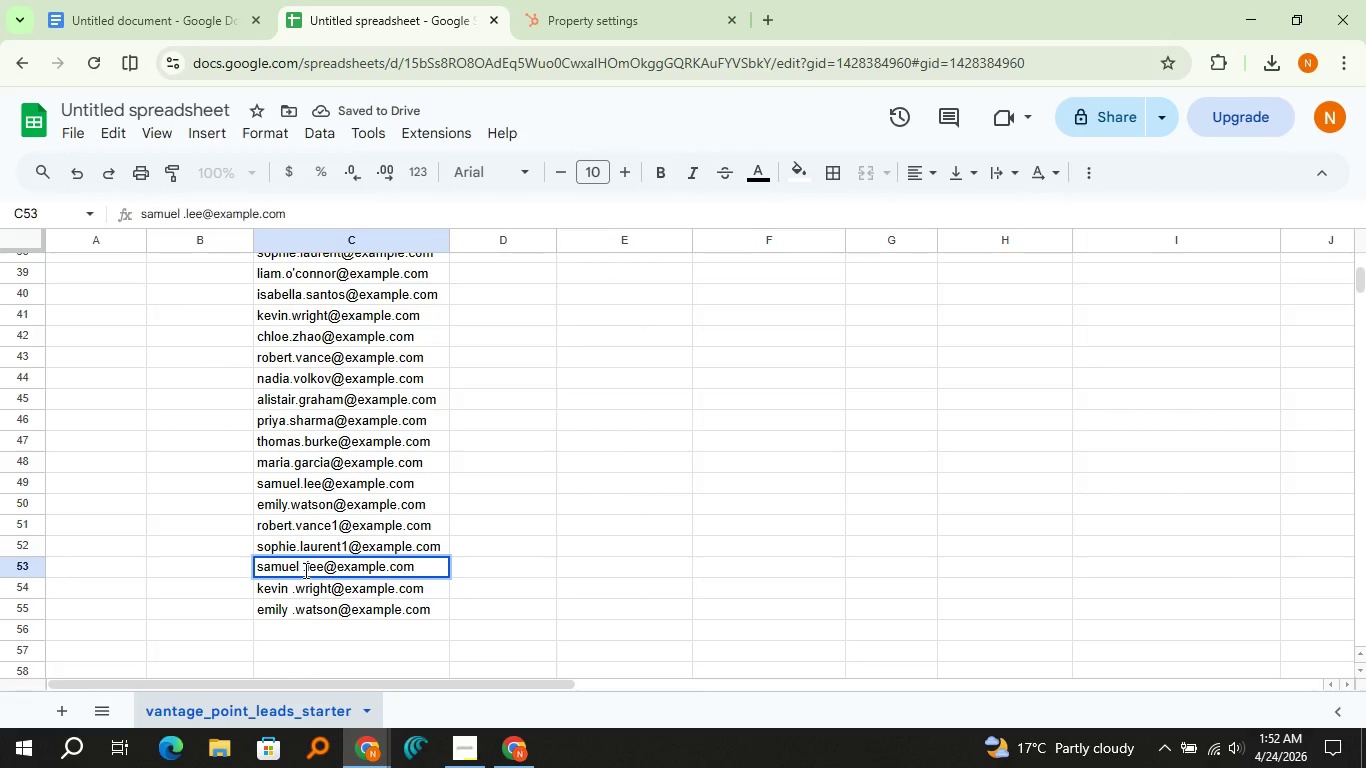 
key(Backspace)
 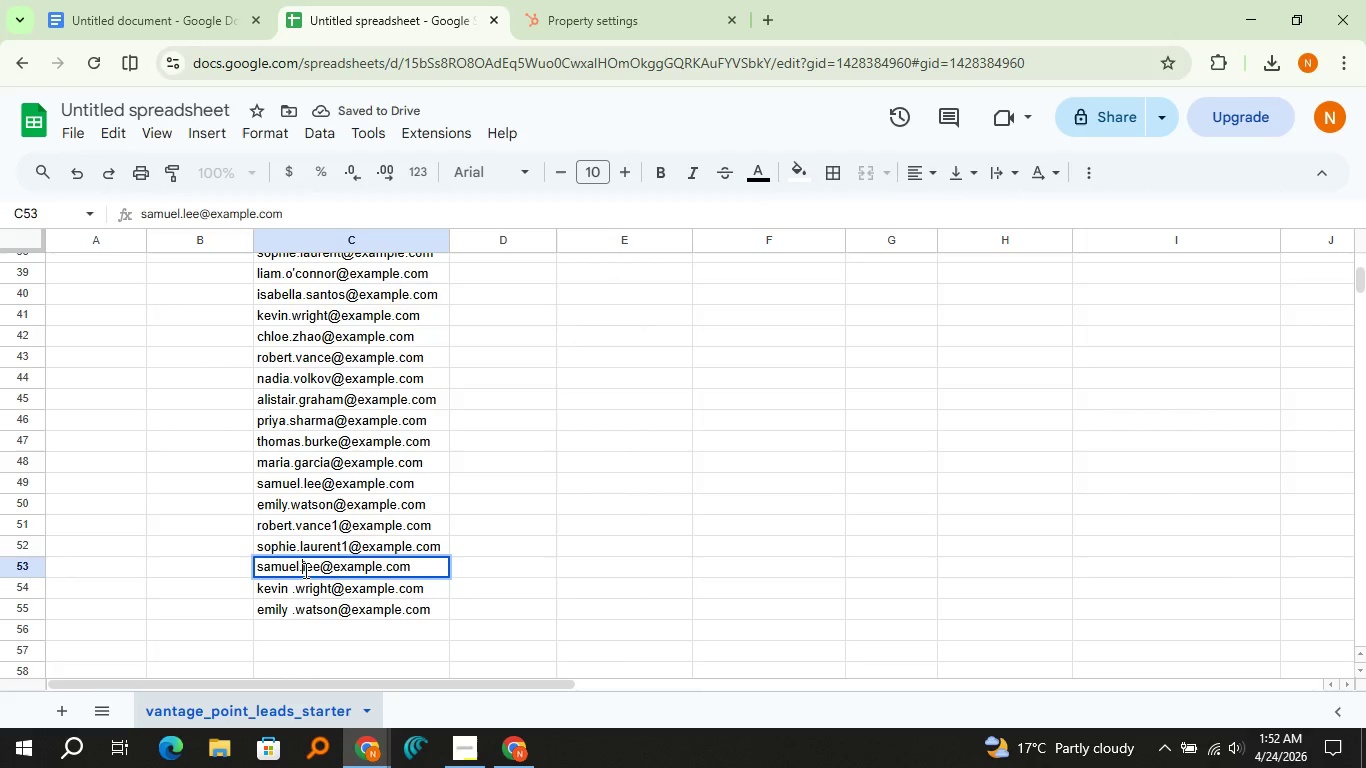 
hold_key(key=ArrowRight, duration=0.39)
 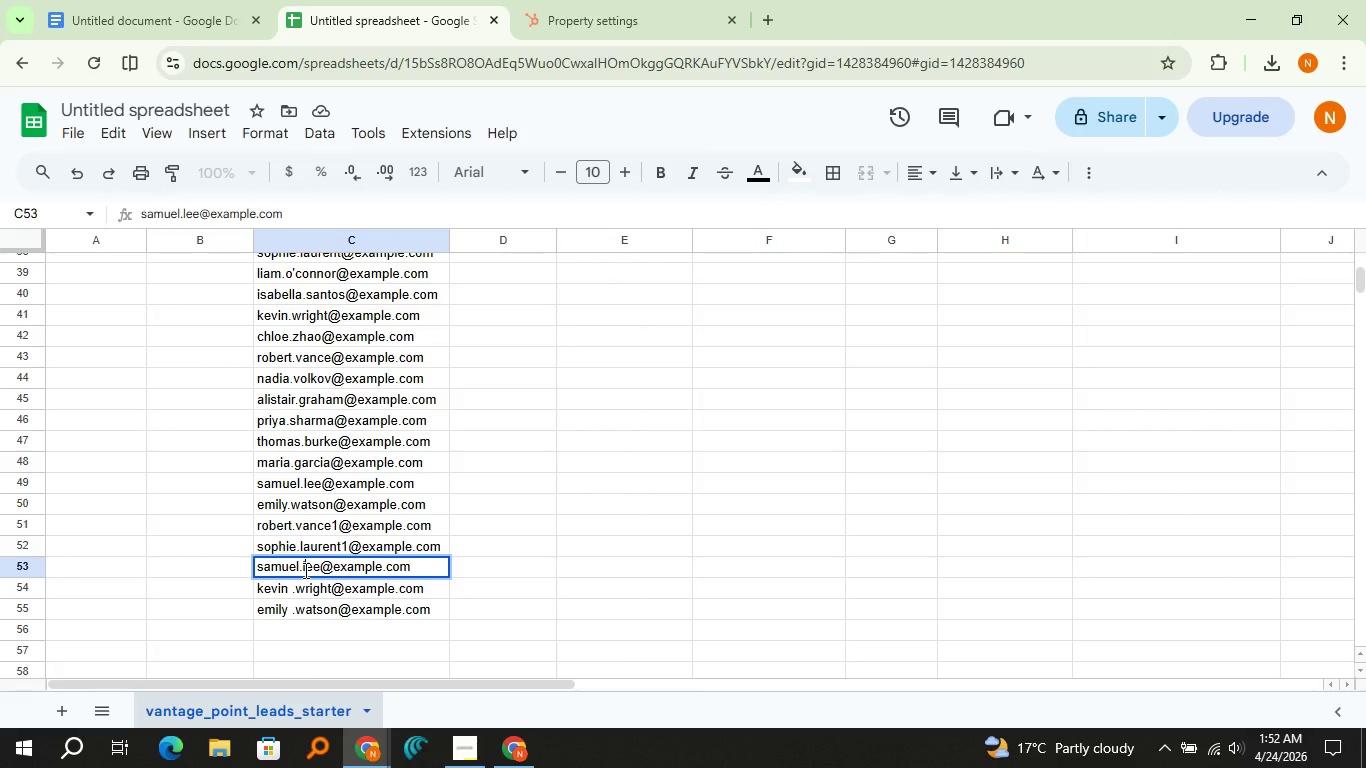 
key(ArrowRight)
 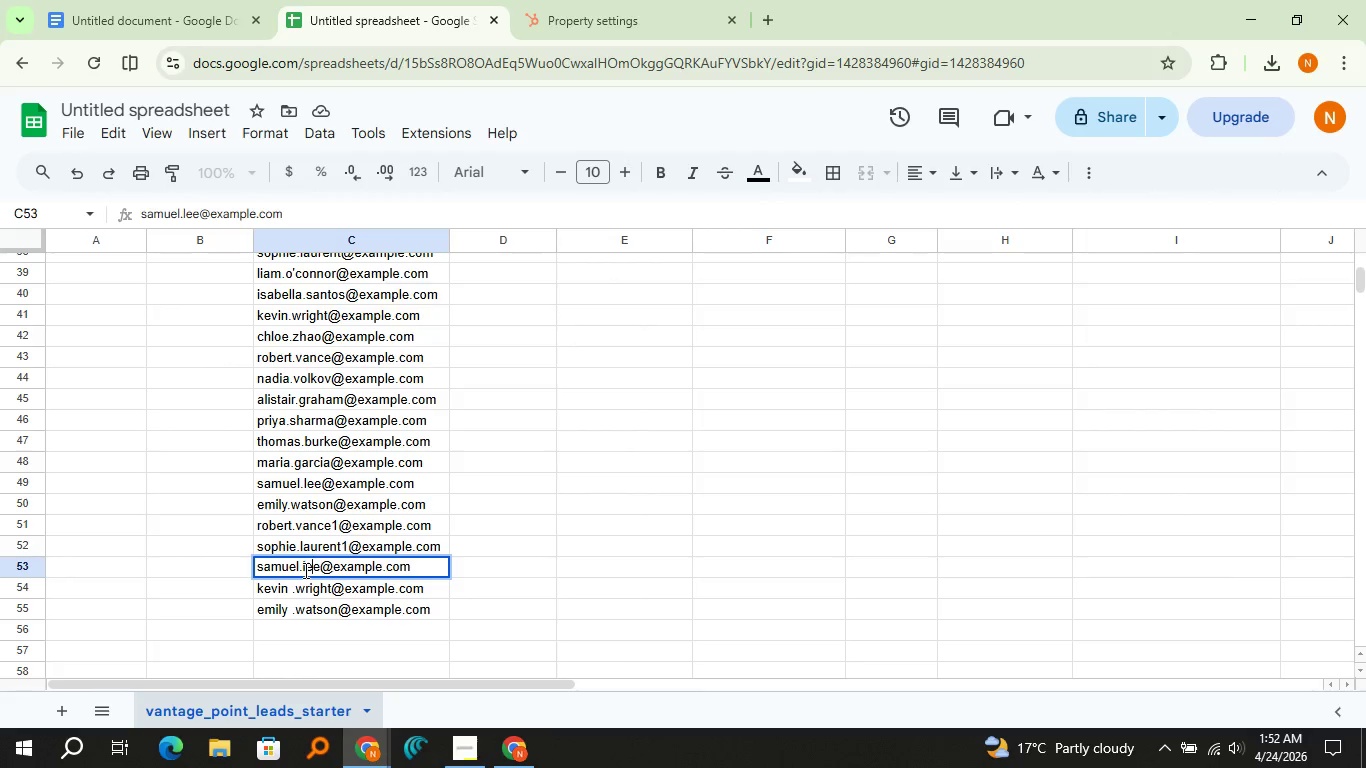 
key(ArrowRight)
 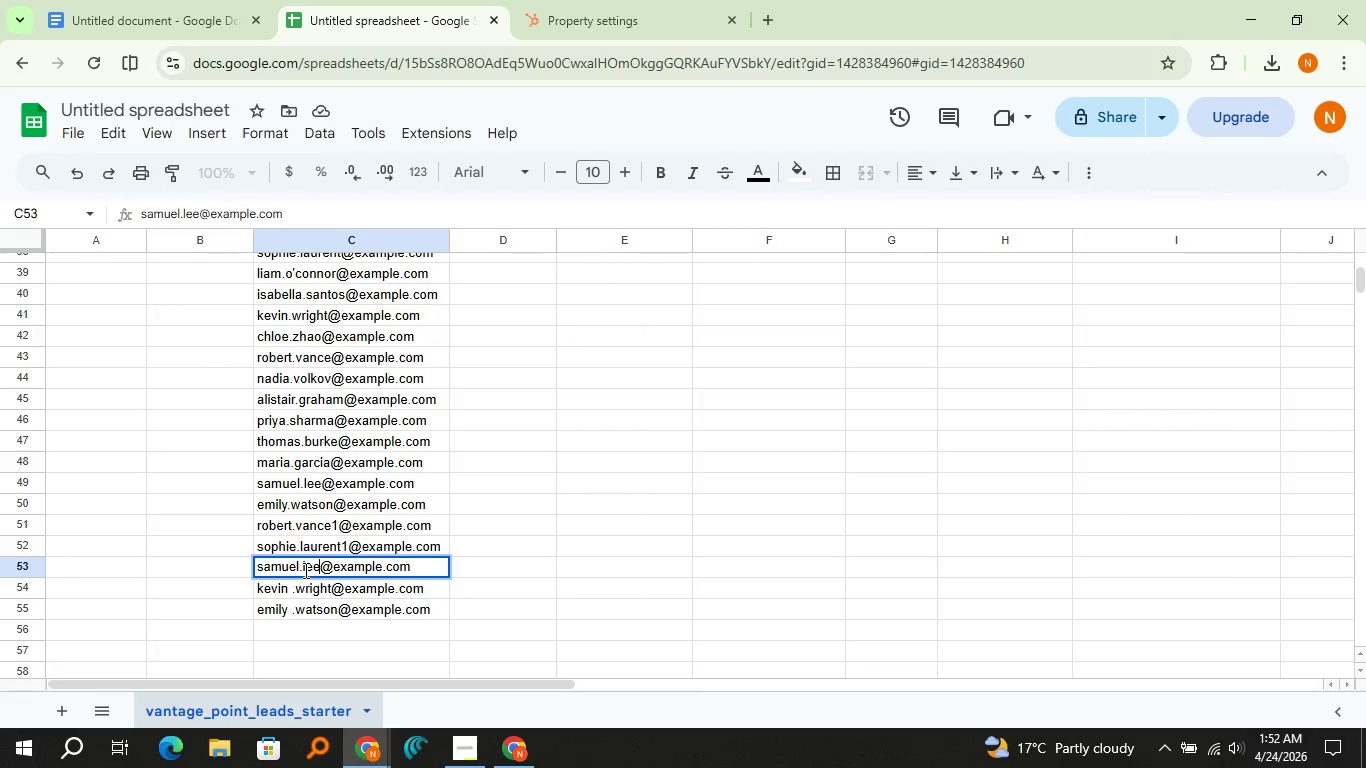 
key(ArrowRight)
 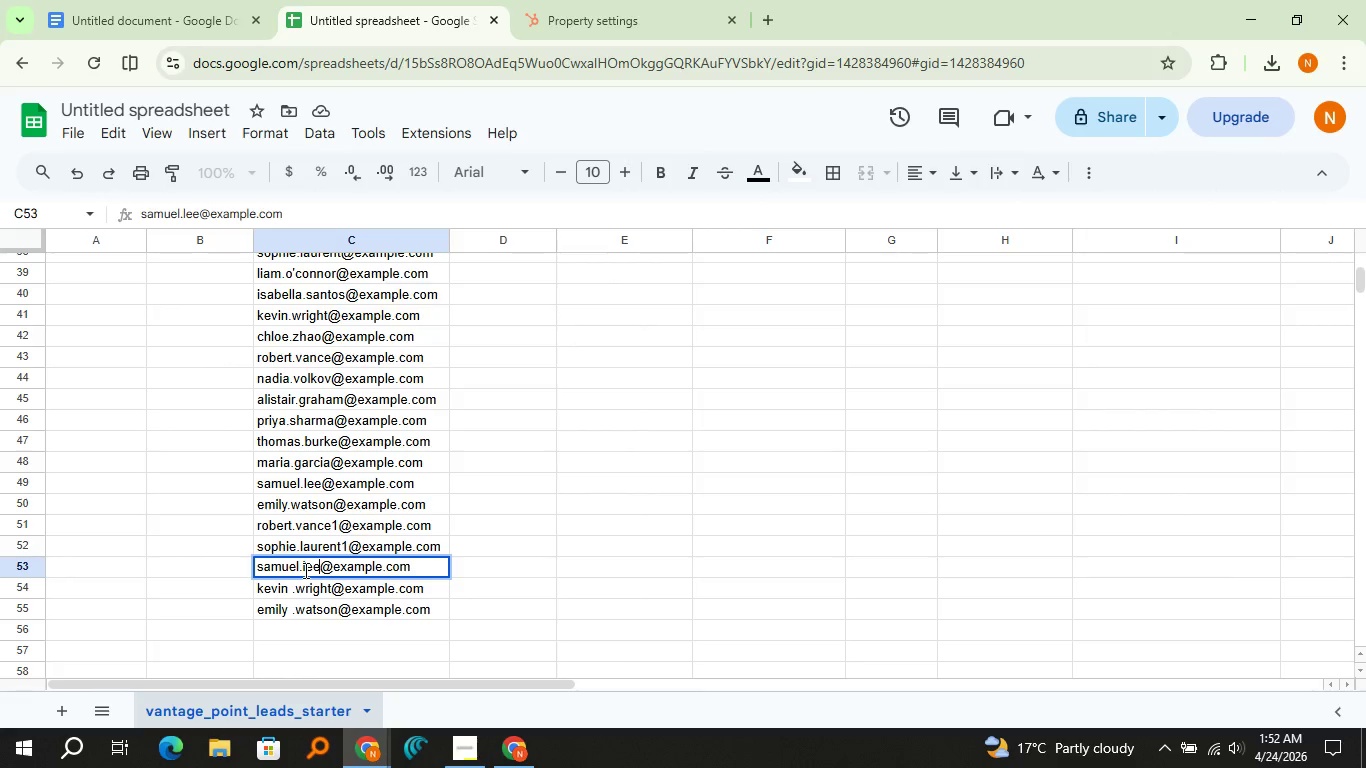 
key(1)
 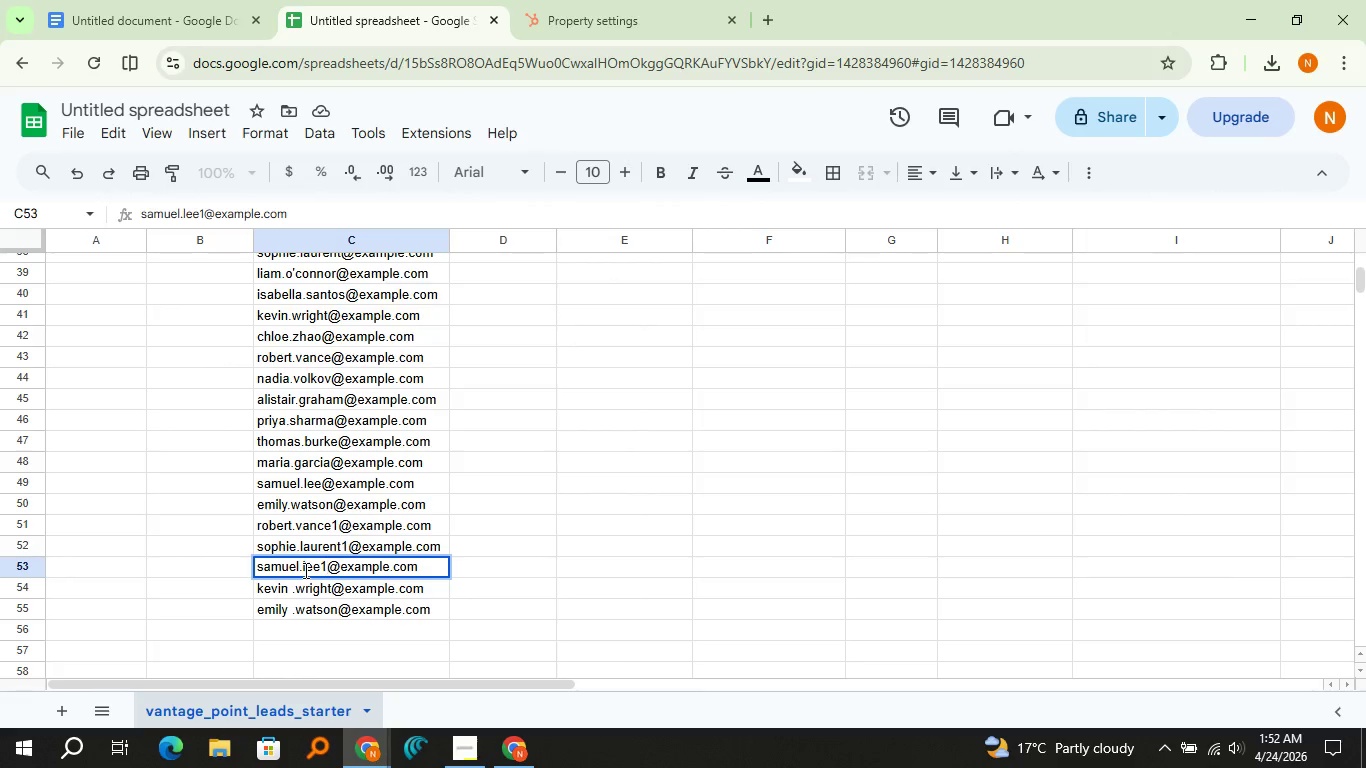 
key(Enter)
 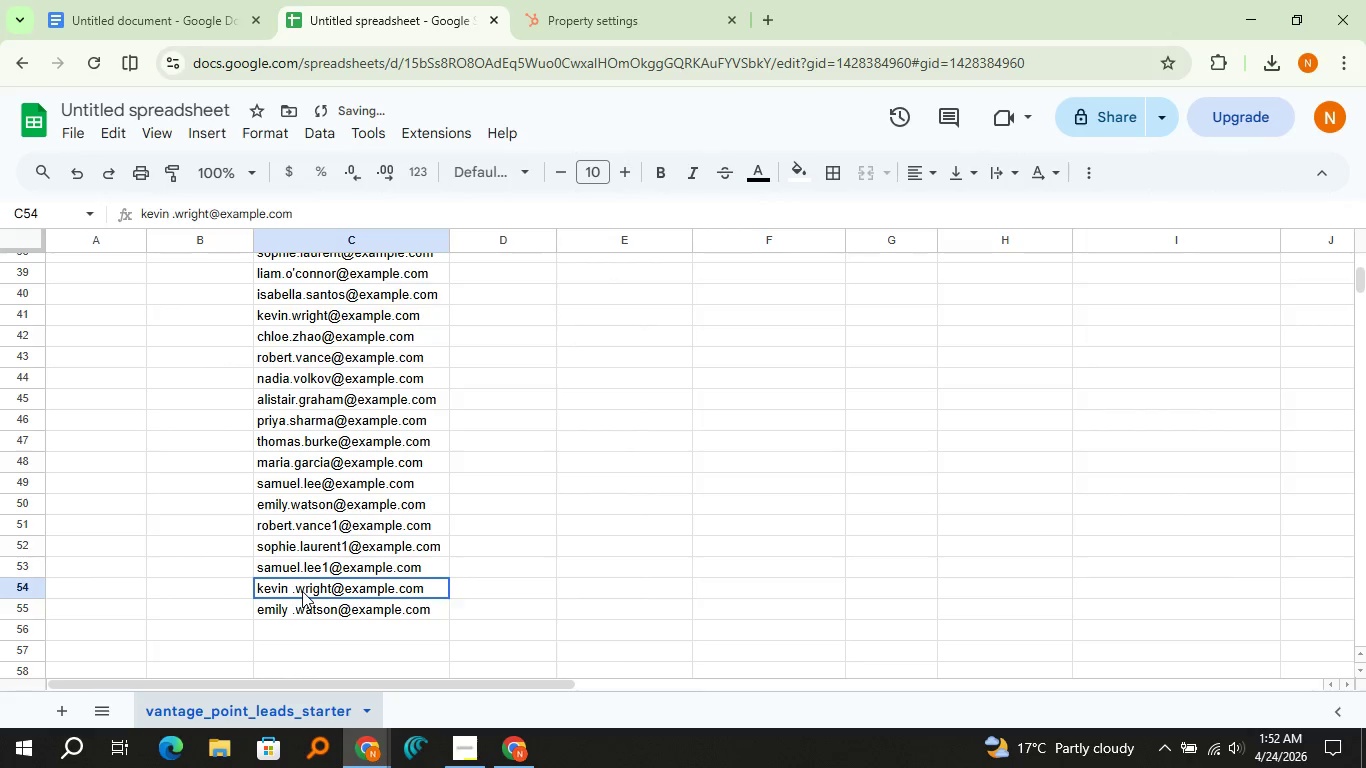 
double_click([302, 591])
 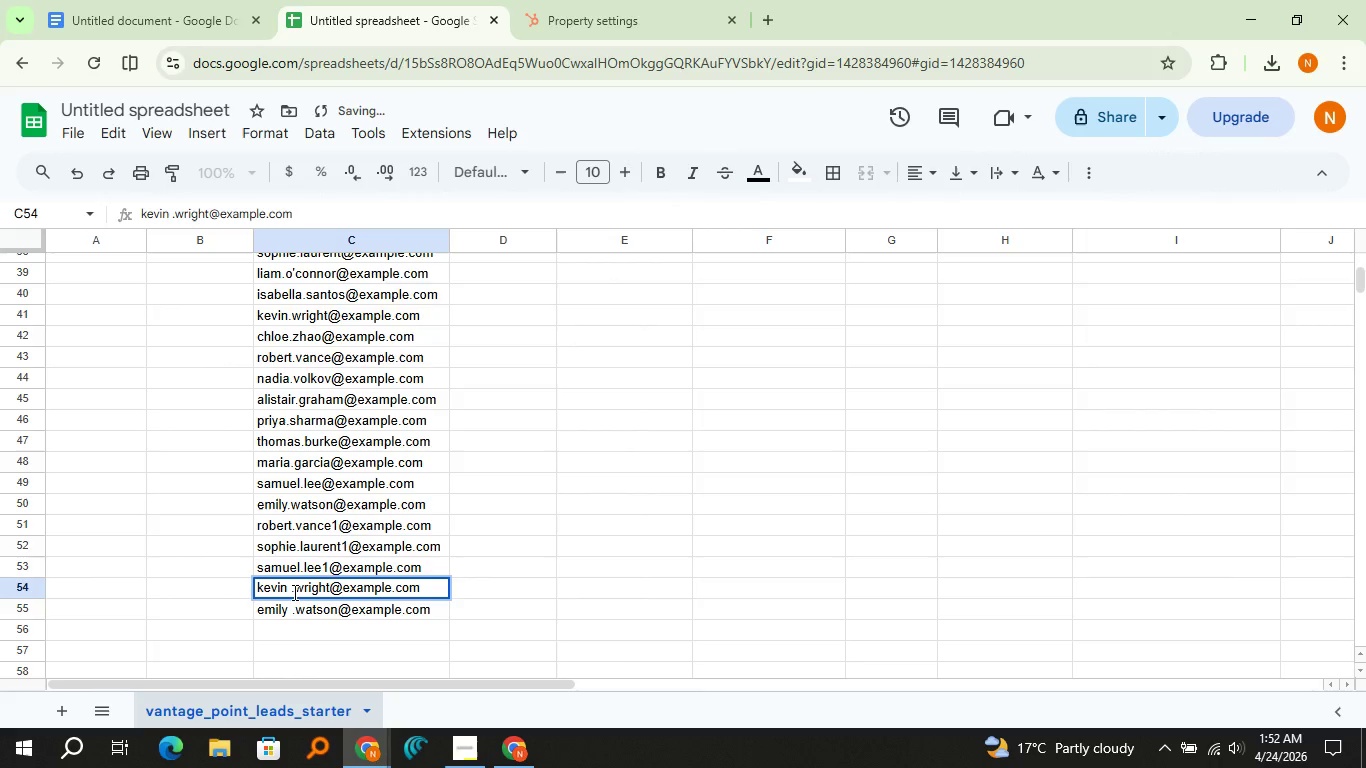 
left_click([293, 592])
 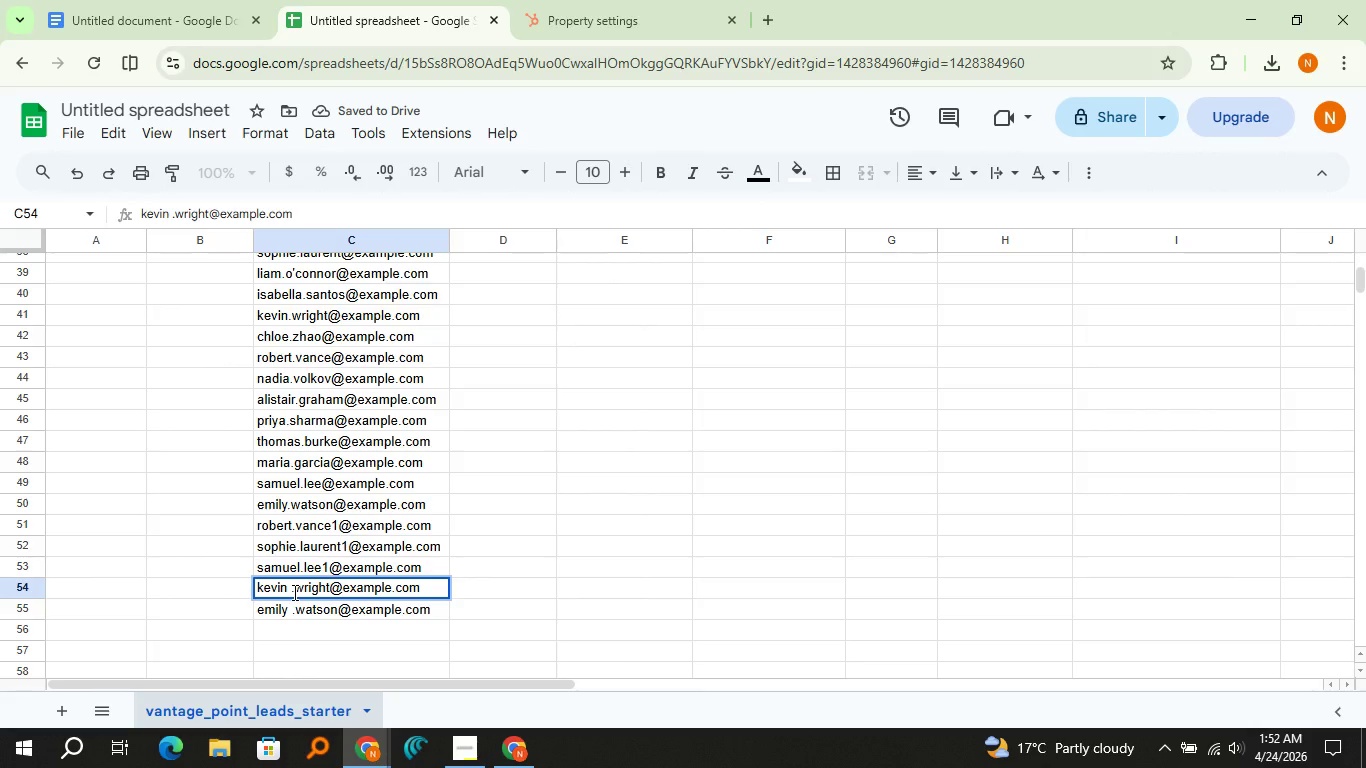 
key(ArrowLeft)
 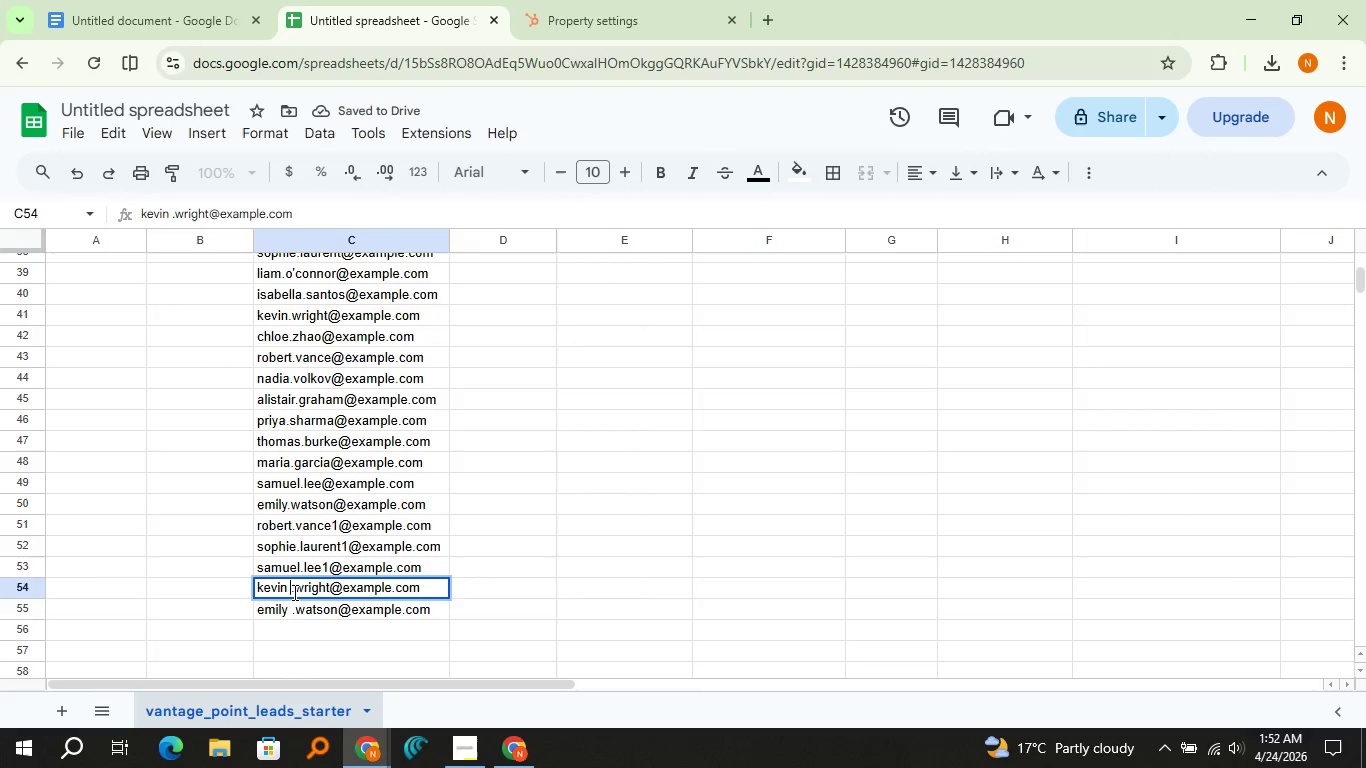 
key(Backspace)
 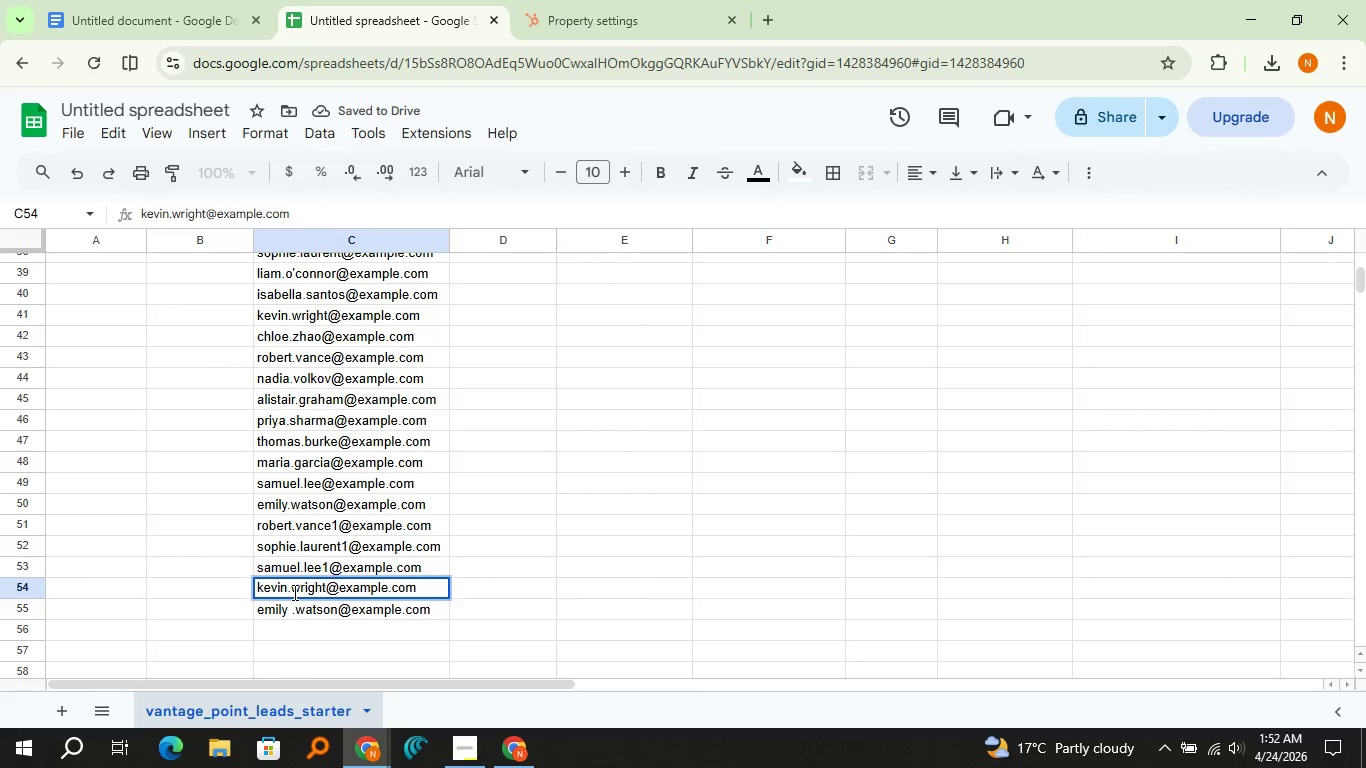 
key(ArrowRight)
 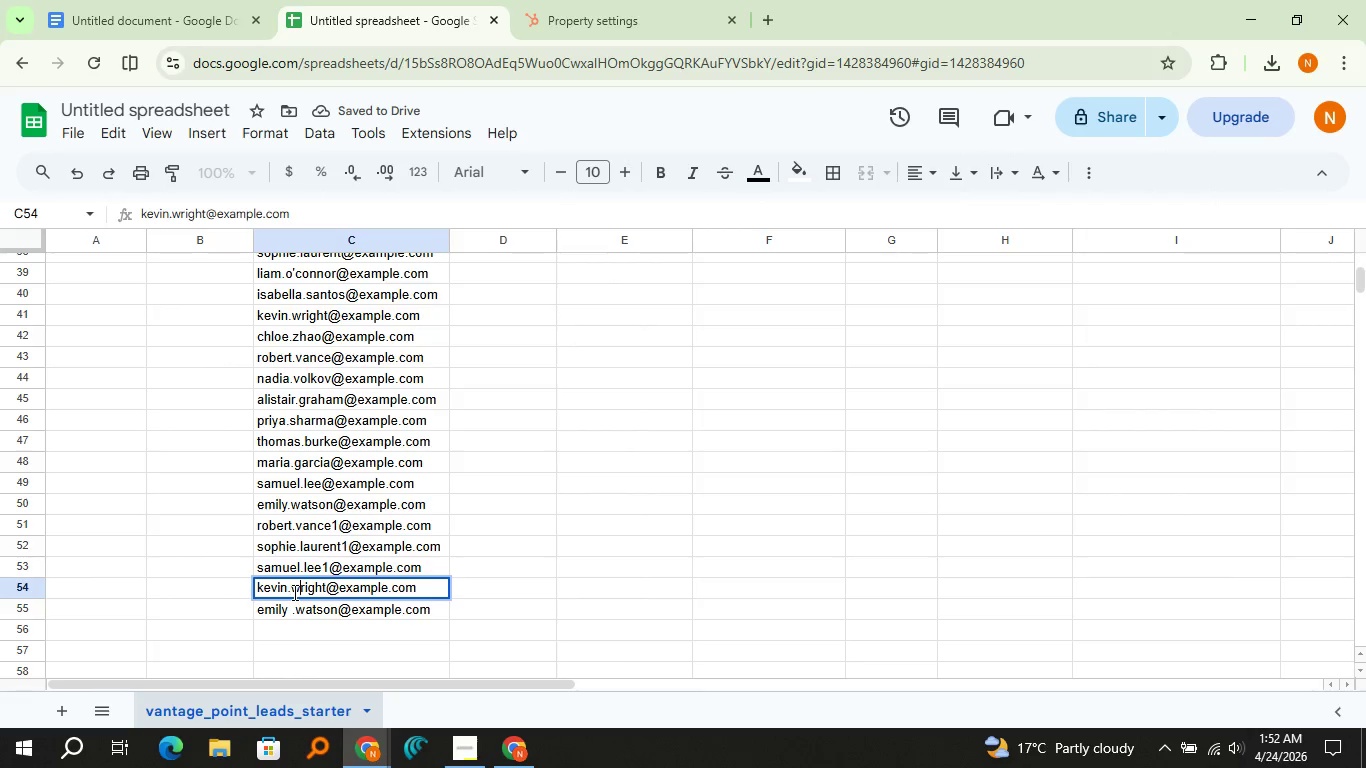 
key(ArrowRight)
 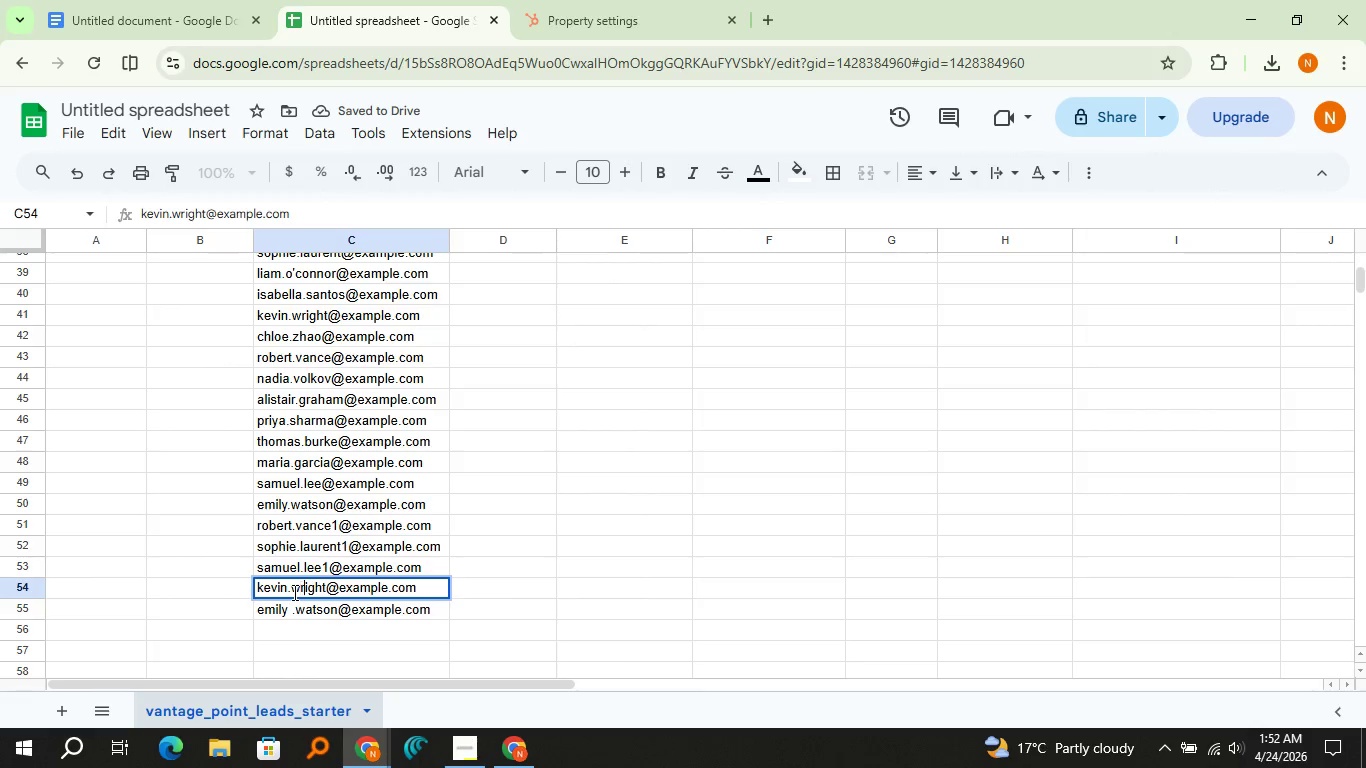 
key(ArrowRight)
 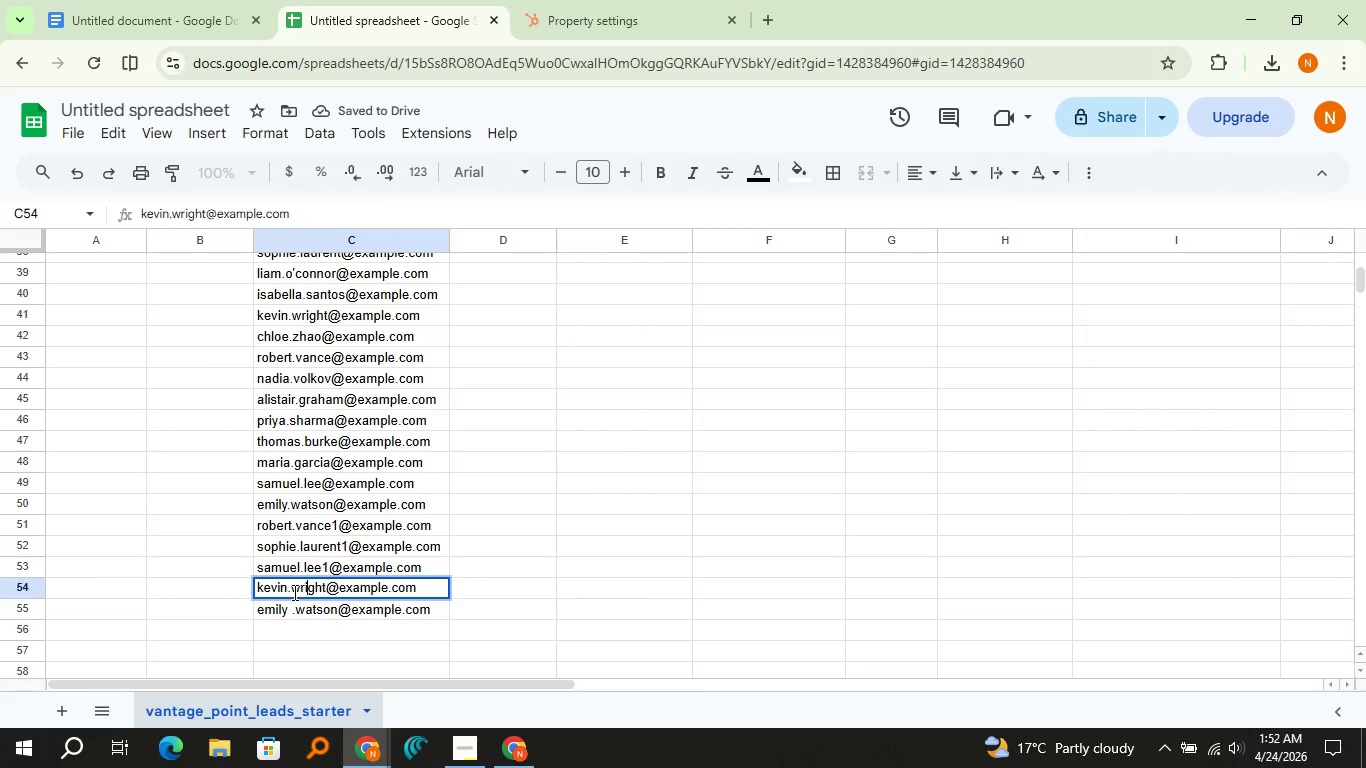 
key(ArrowRight)
 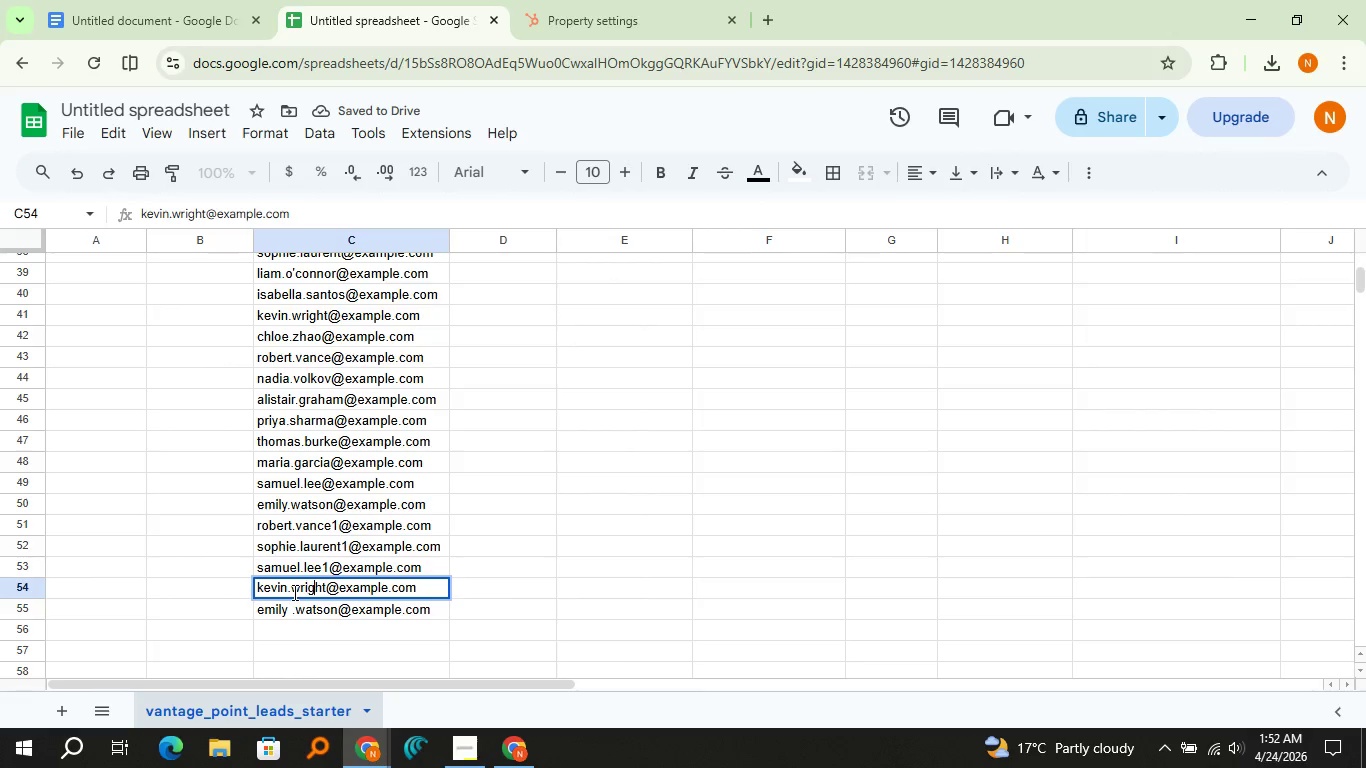 
key(ArrowRight)
 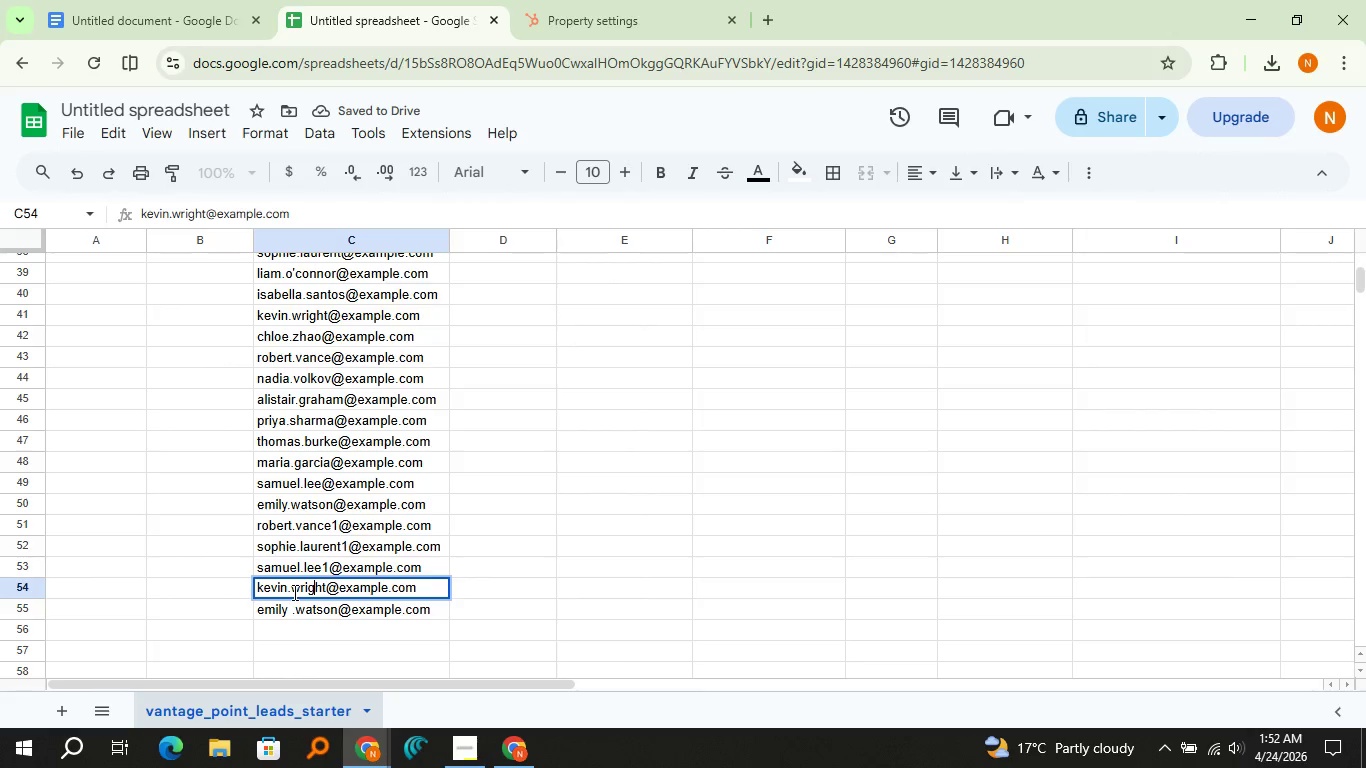 
key(ArrowRight)
 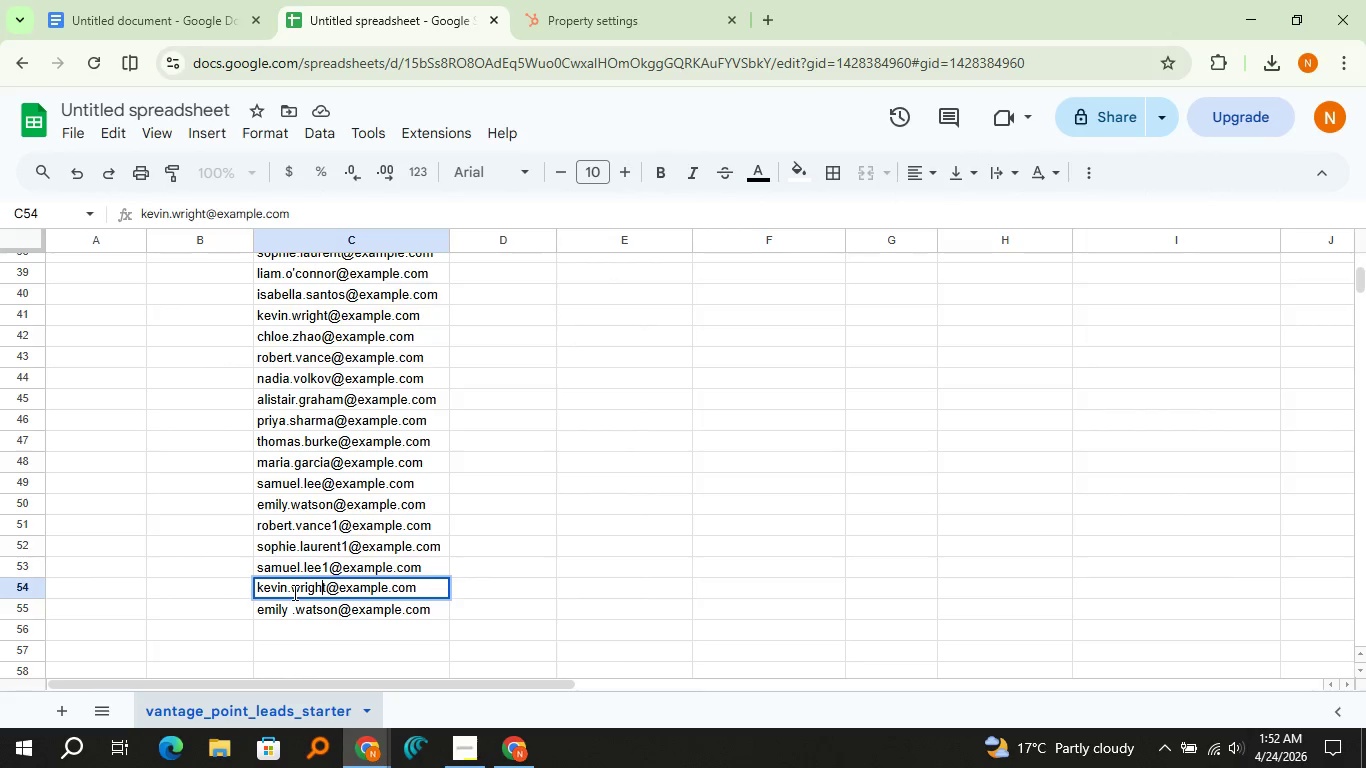 
key(1)
 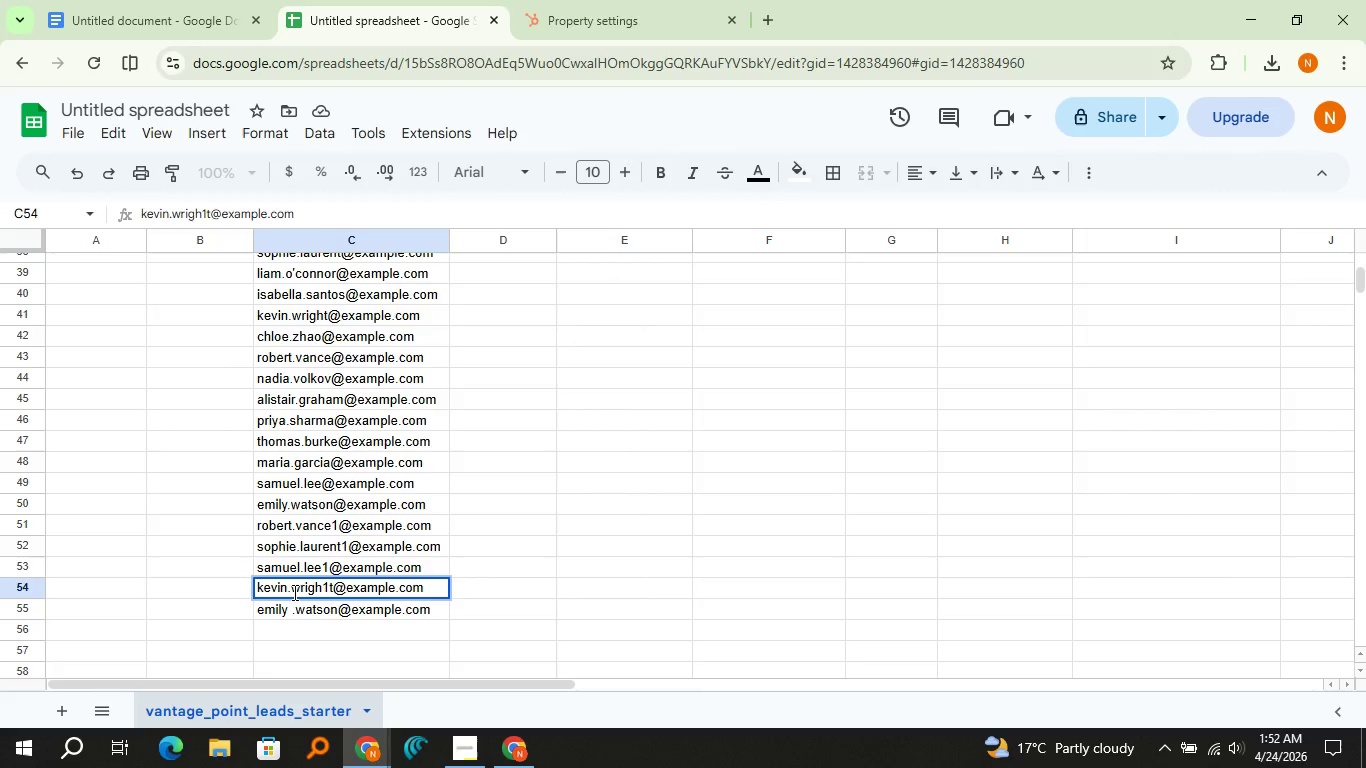 
key(Backspace)
 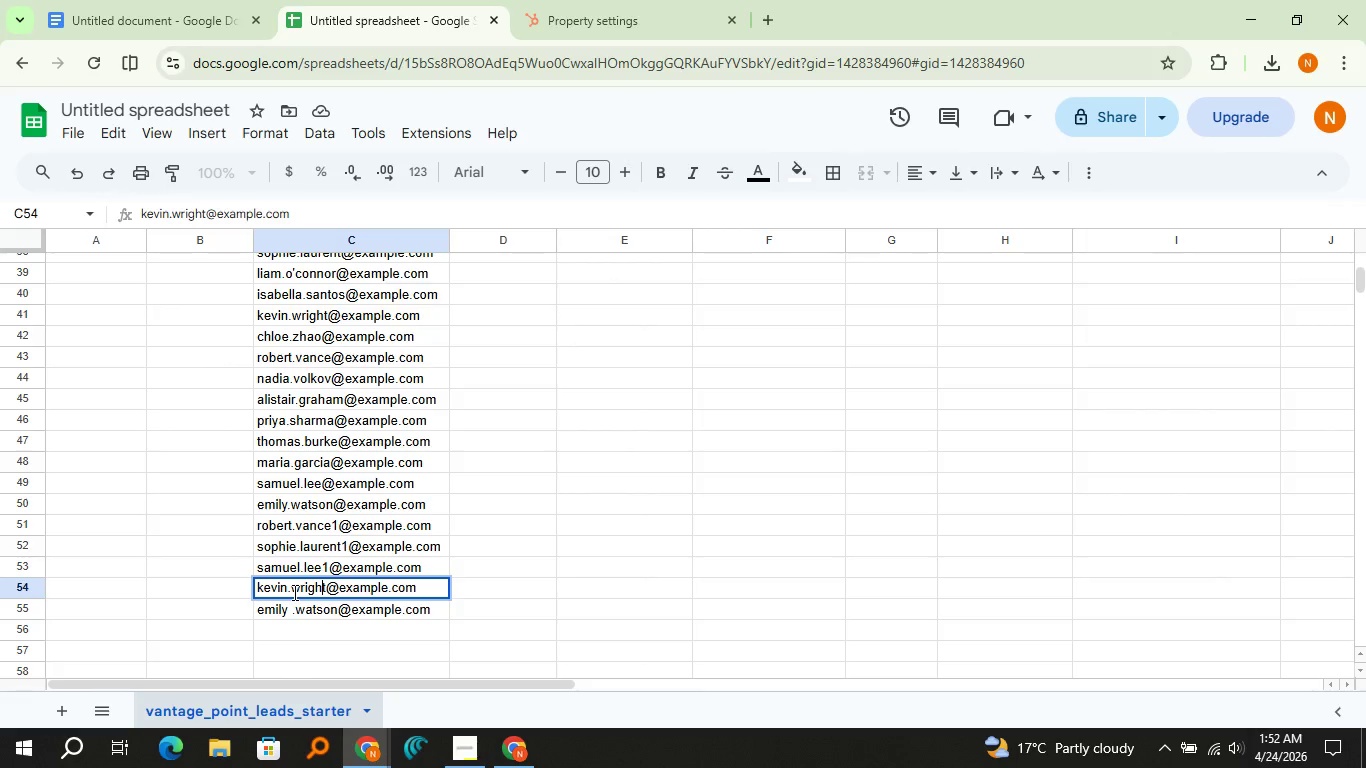 
key(ArrowRight)
 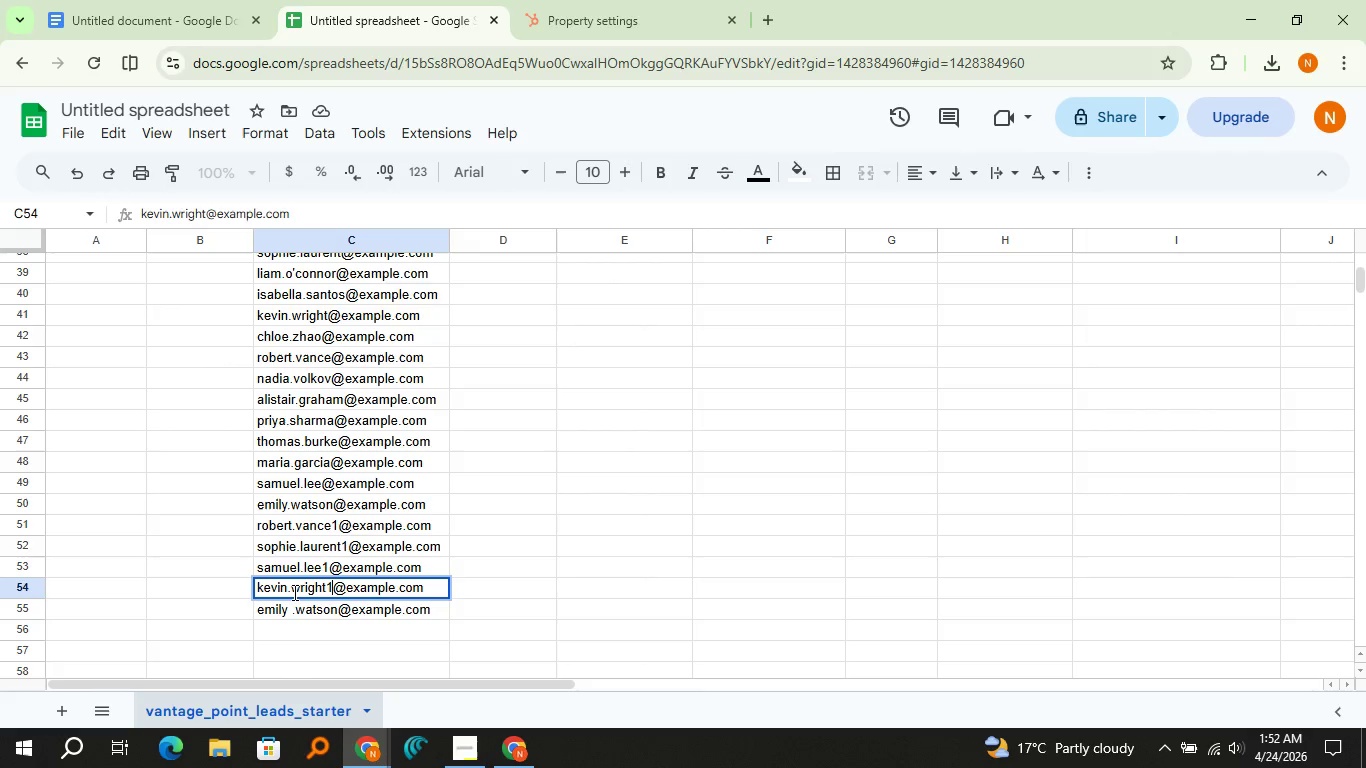 
key(1)
 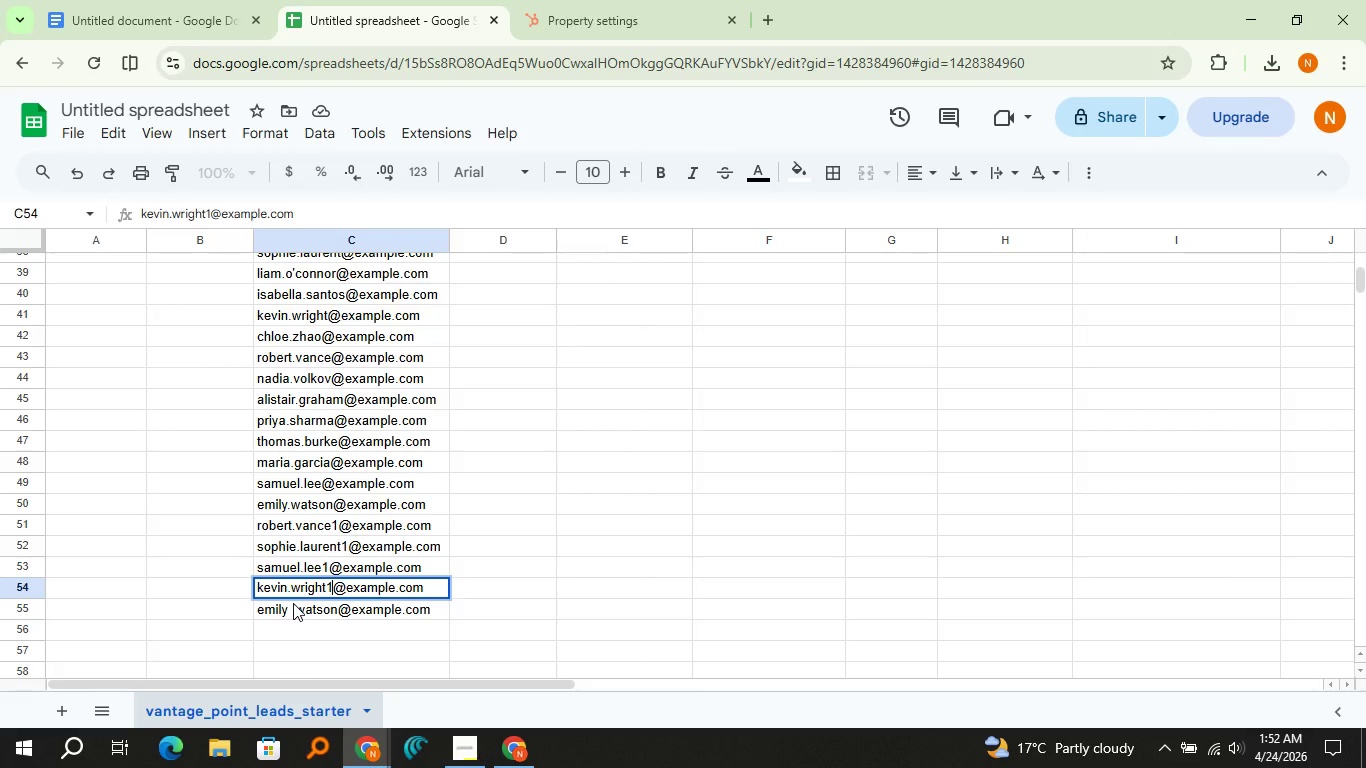 
double_click([293, 603])
 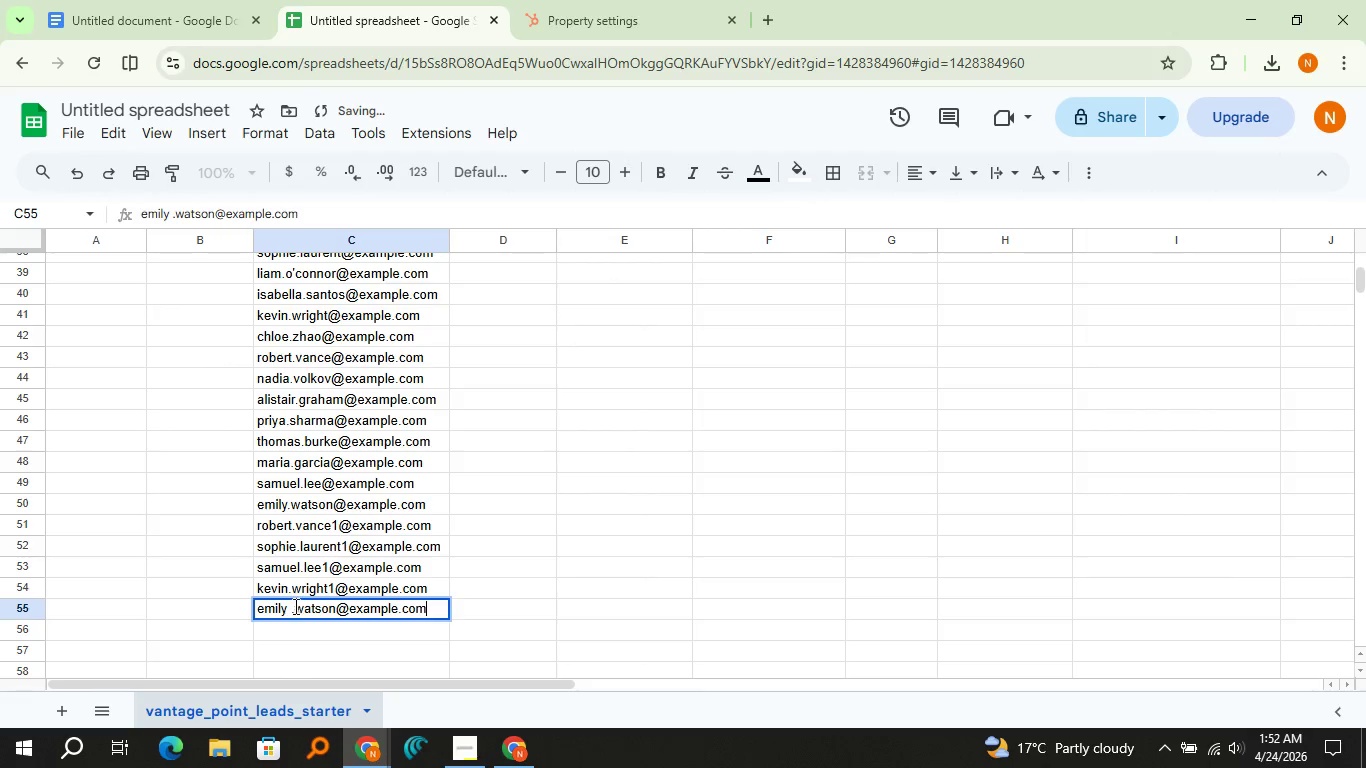 
left_click([294, 606])
 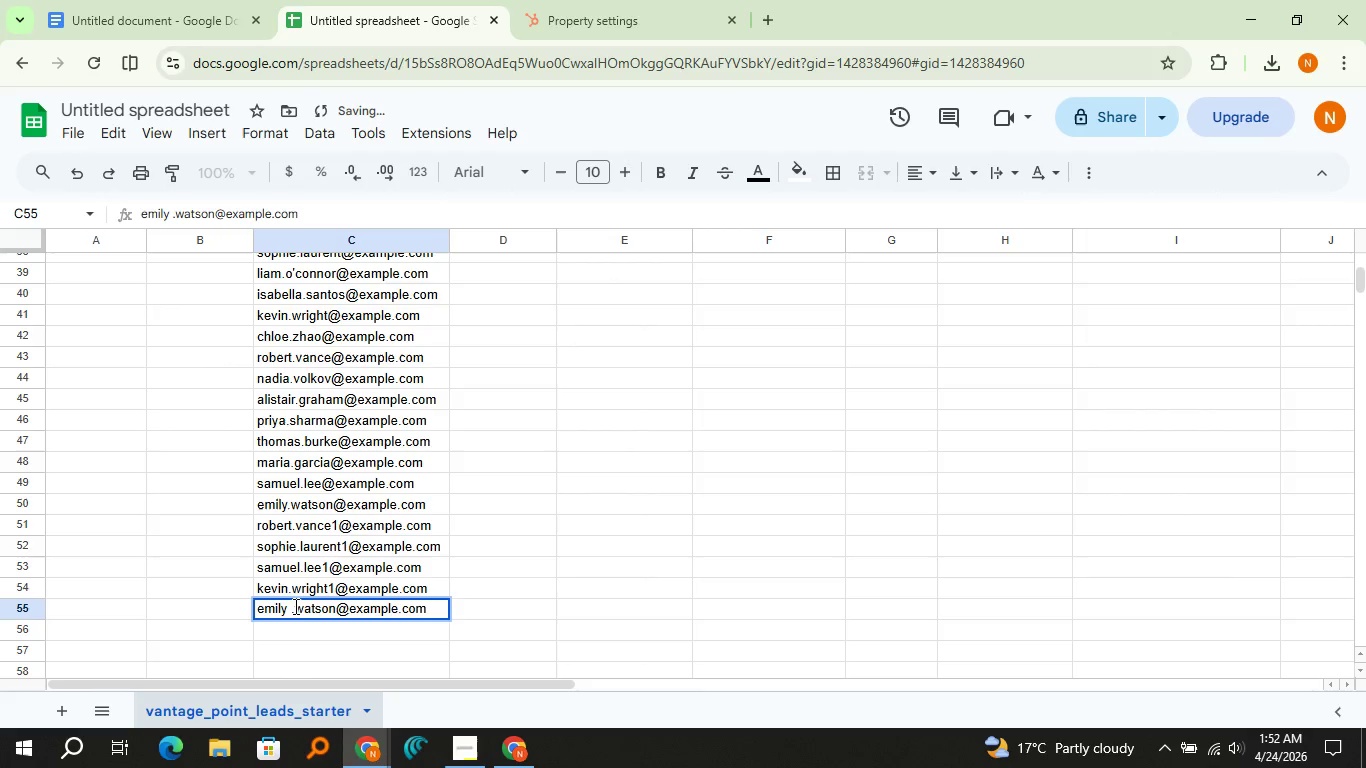 
key(ArrowLeft)
 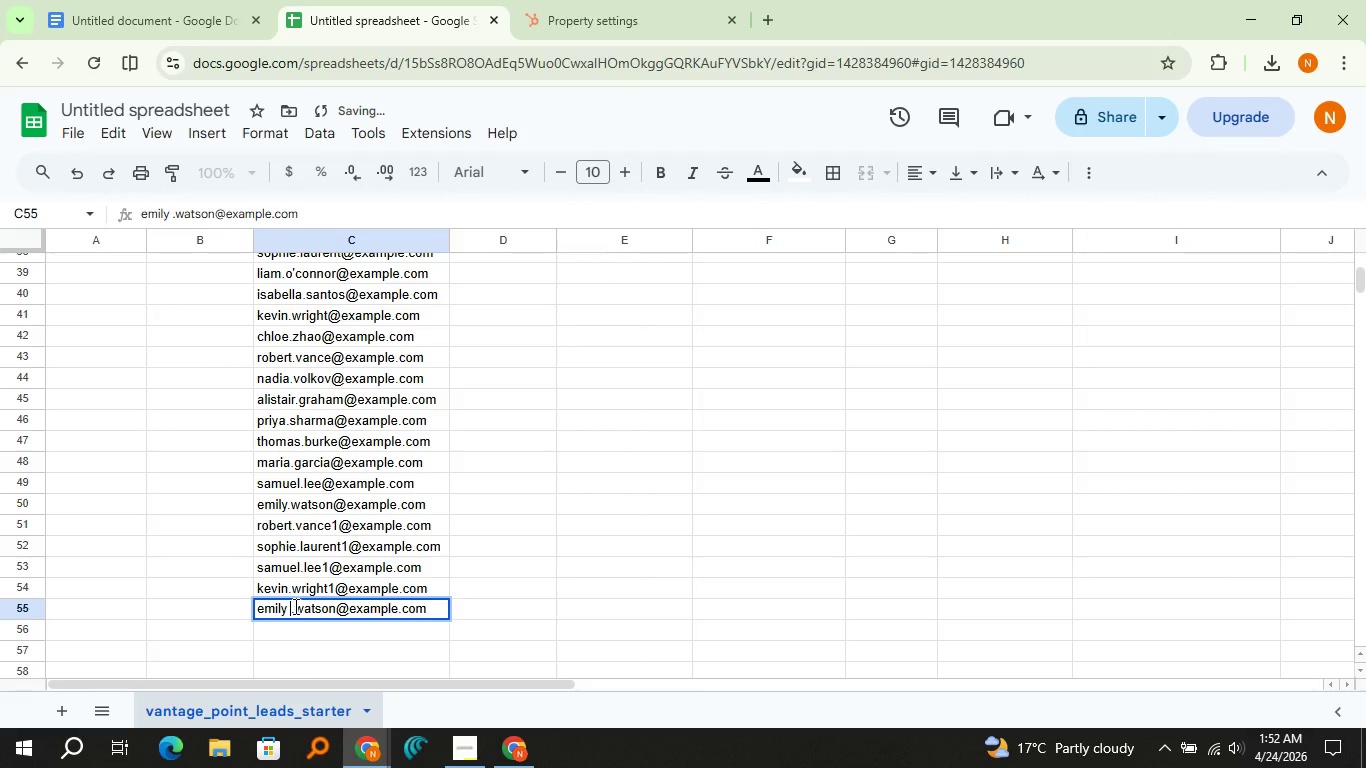 
key(Backspace)
 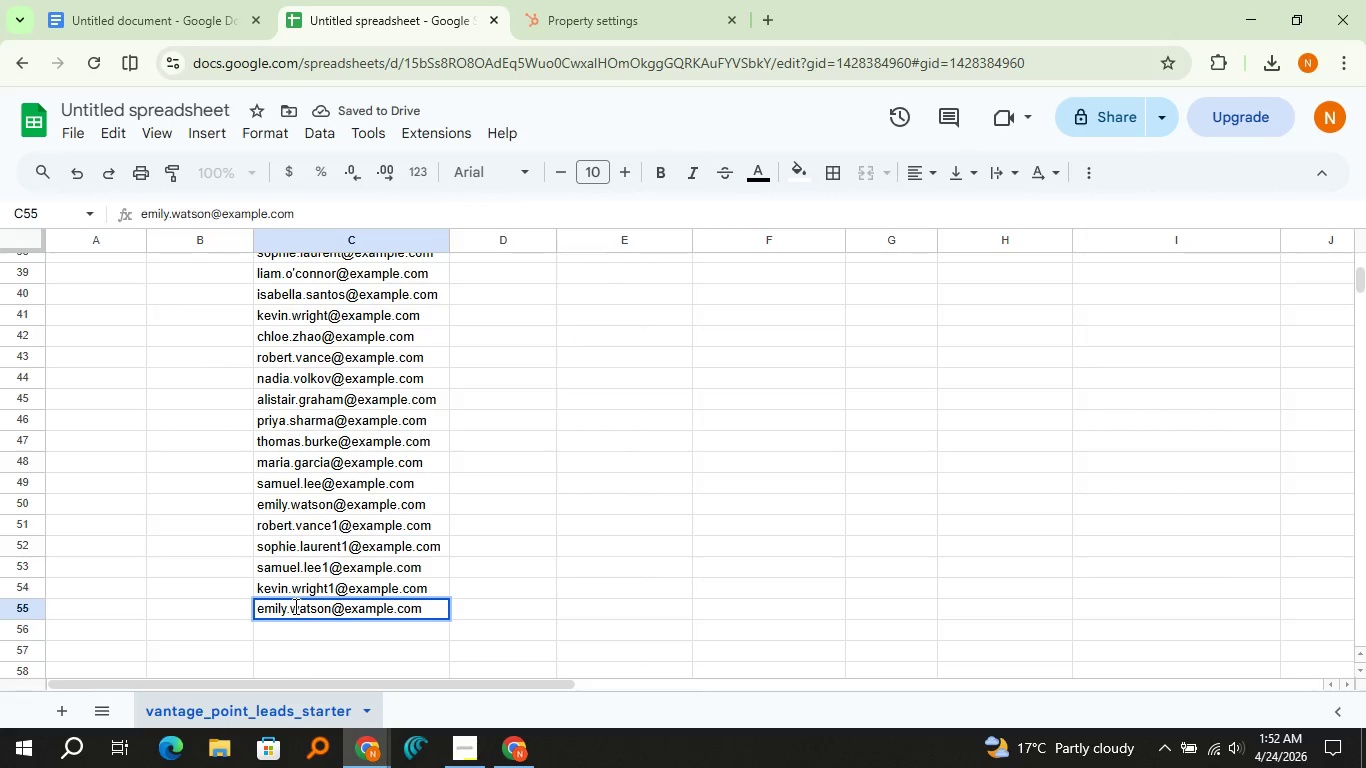 
key(ArrowRight)
 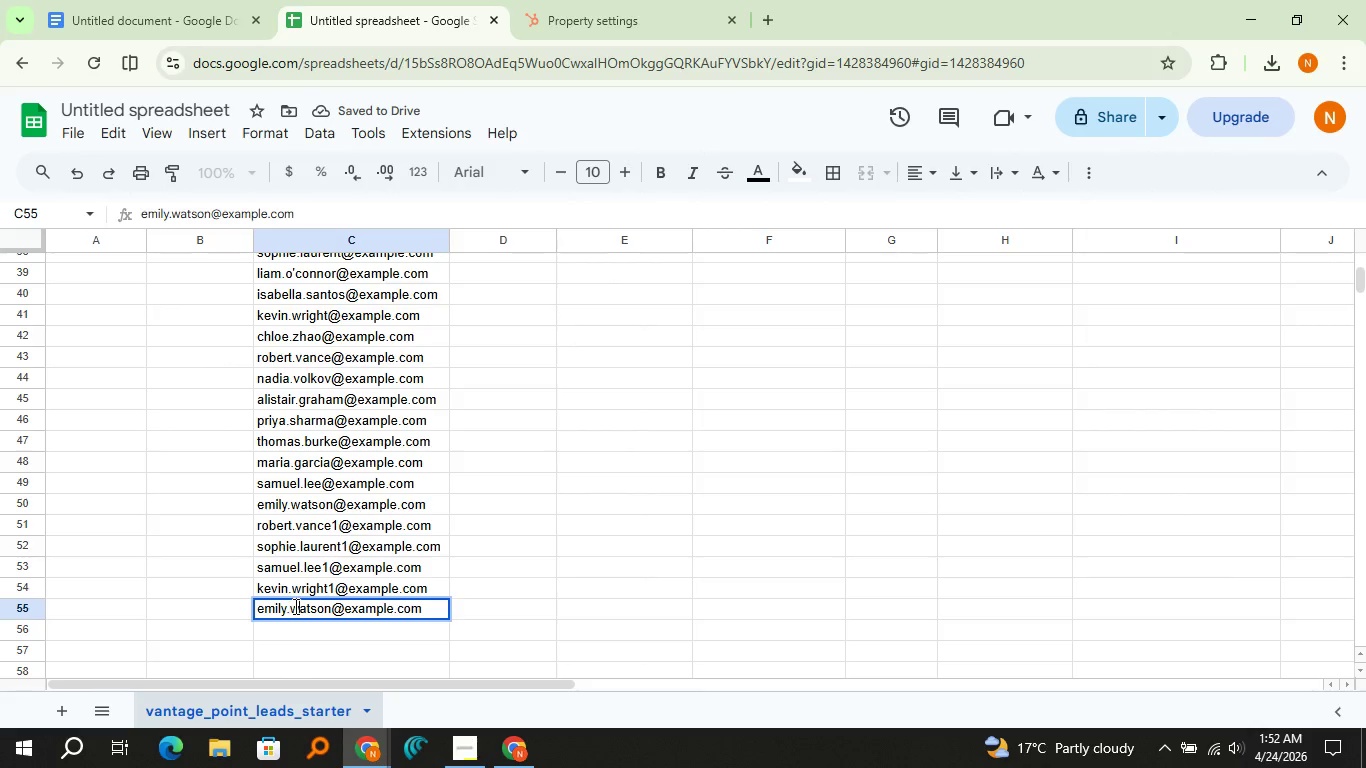 
key(ArrowRight)
 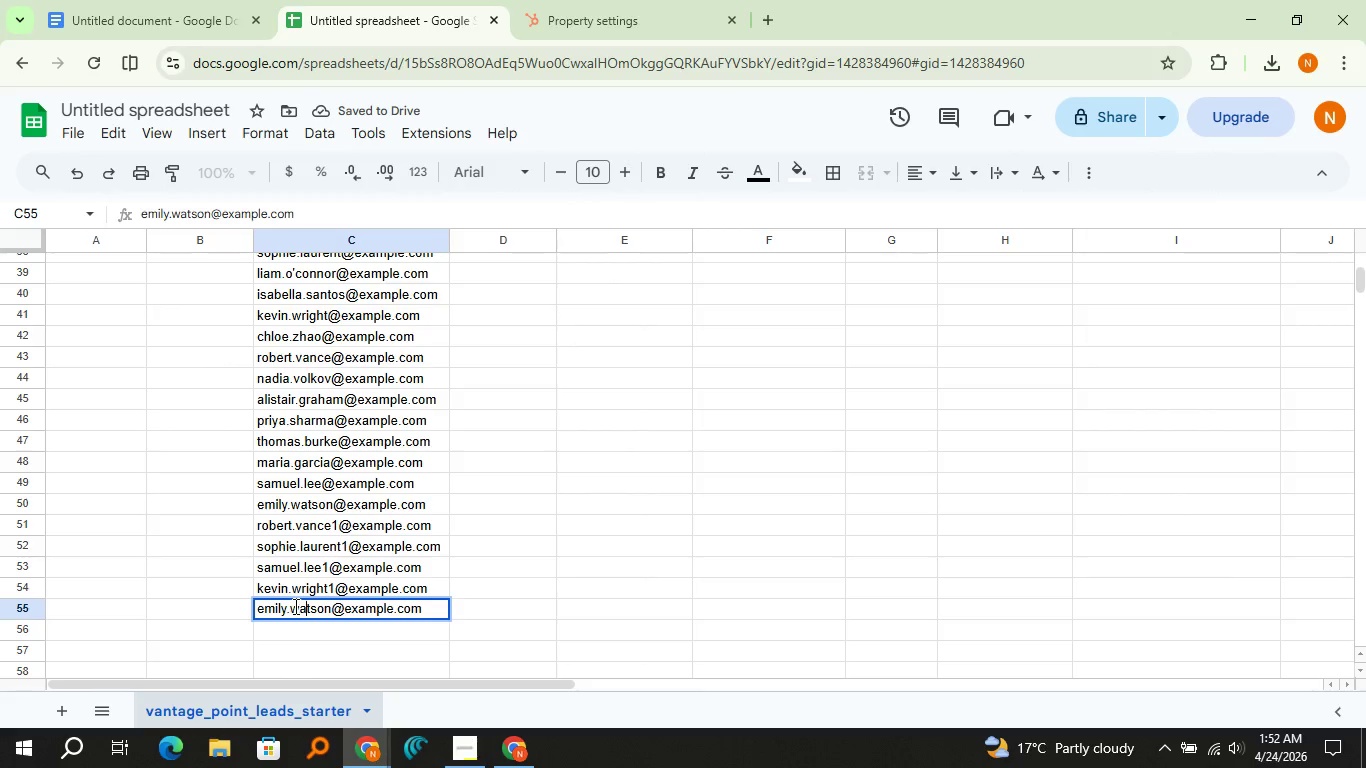 
key(ArrowRight)
 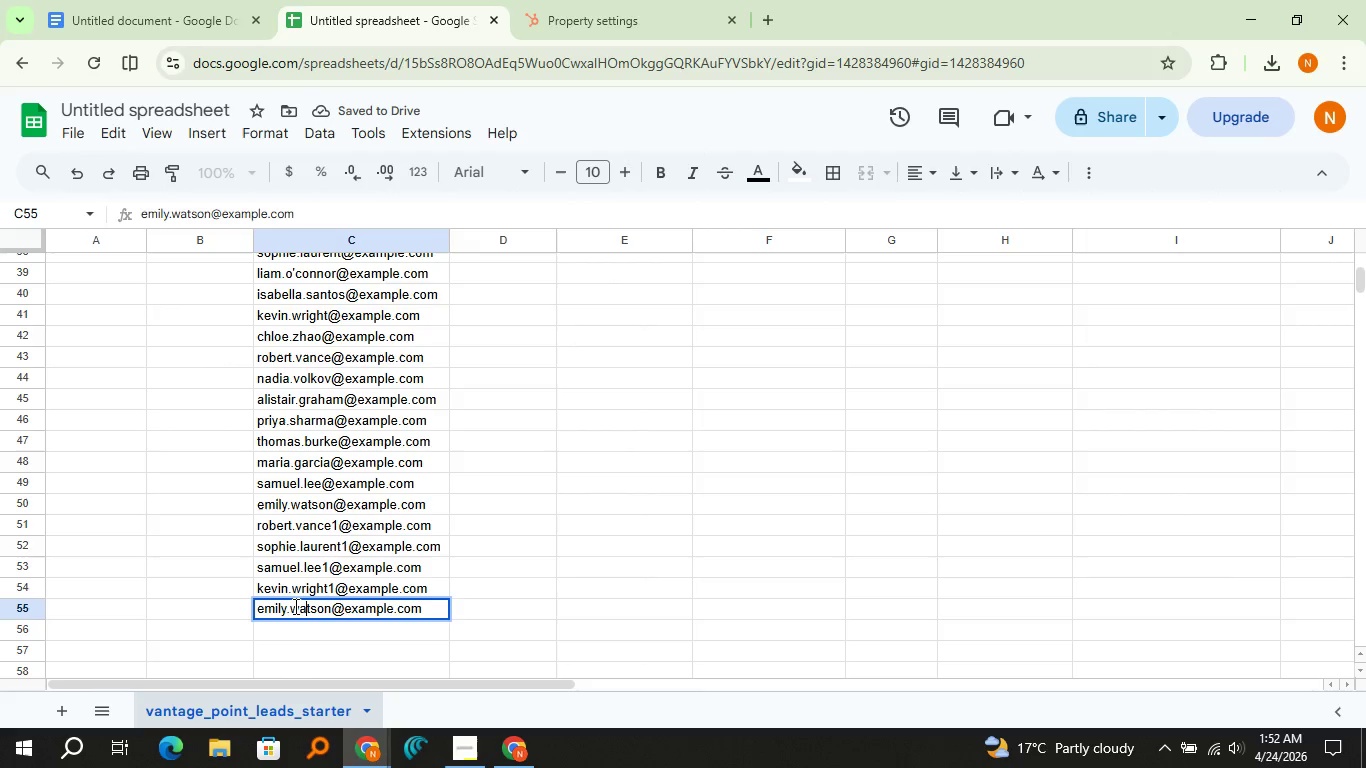 
key(ArrowRight)
 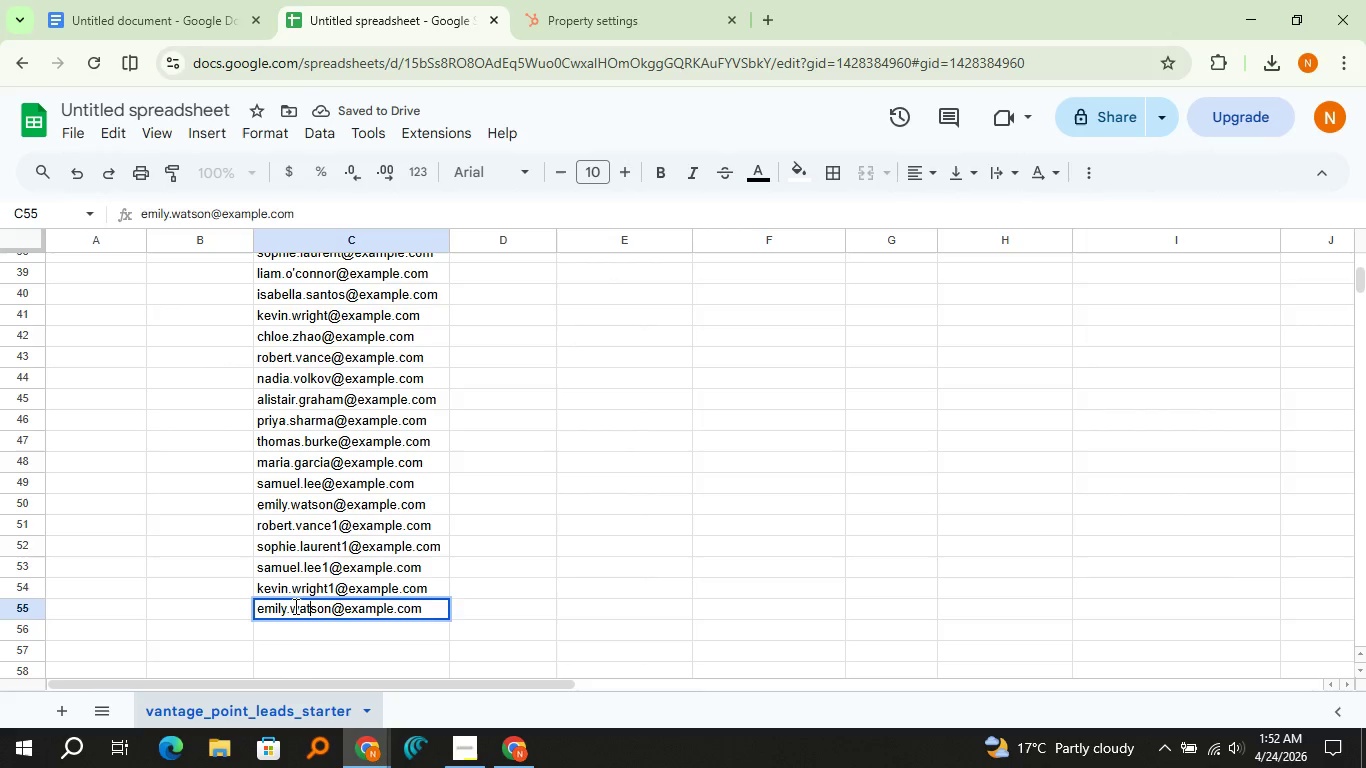 
key(ArrowRight)
 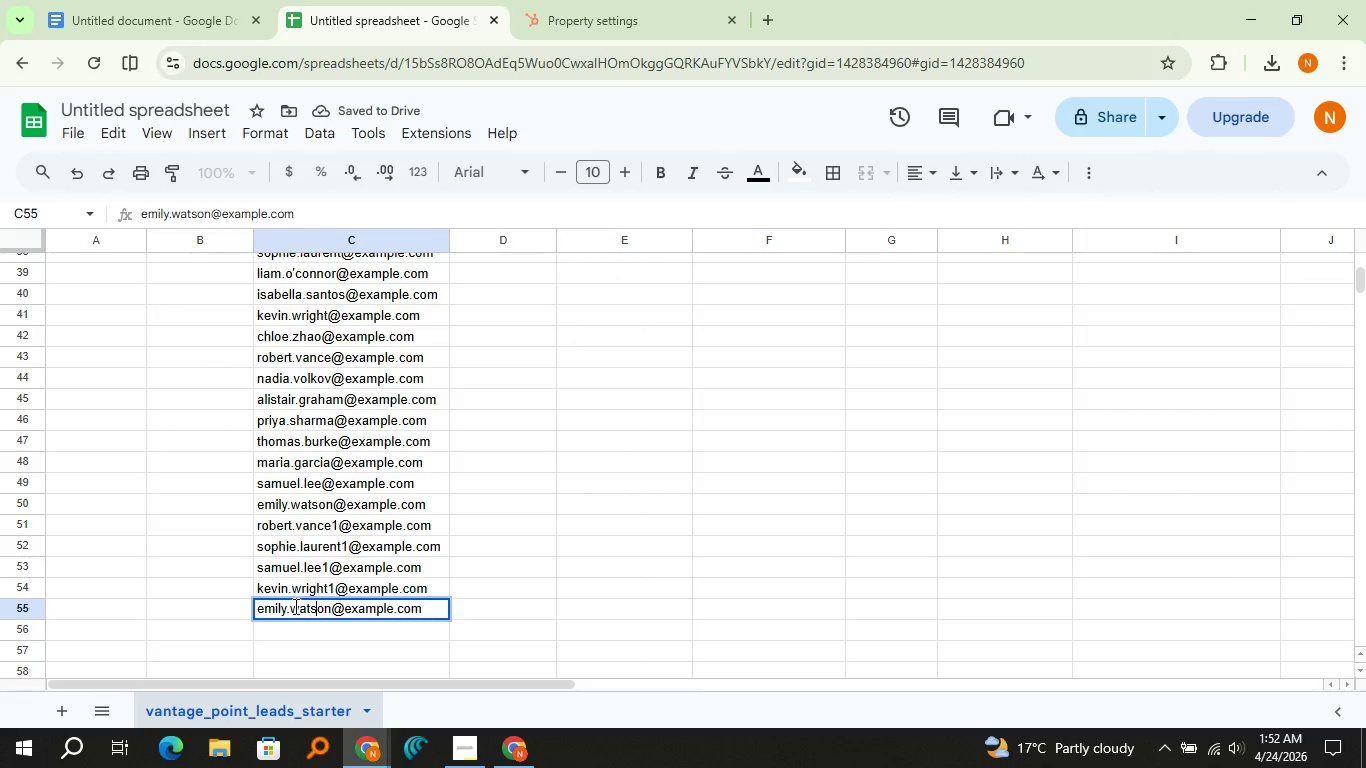 
key(ArrowRight)
 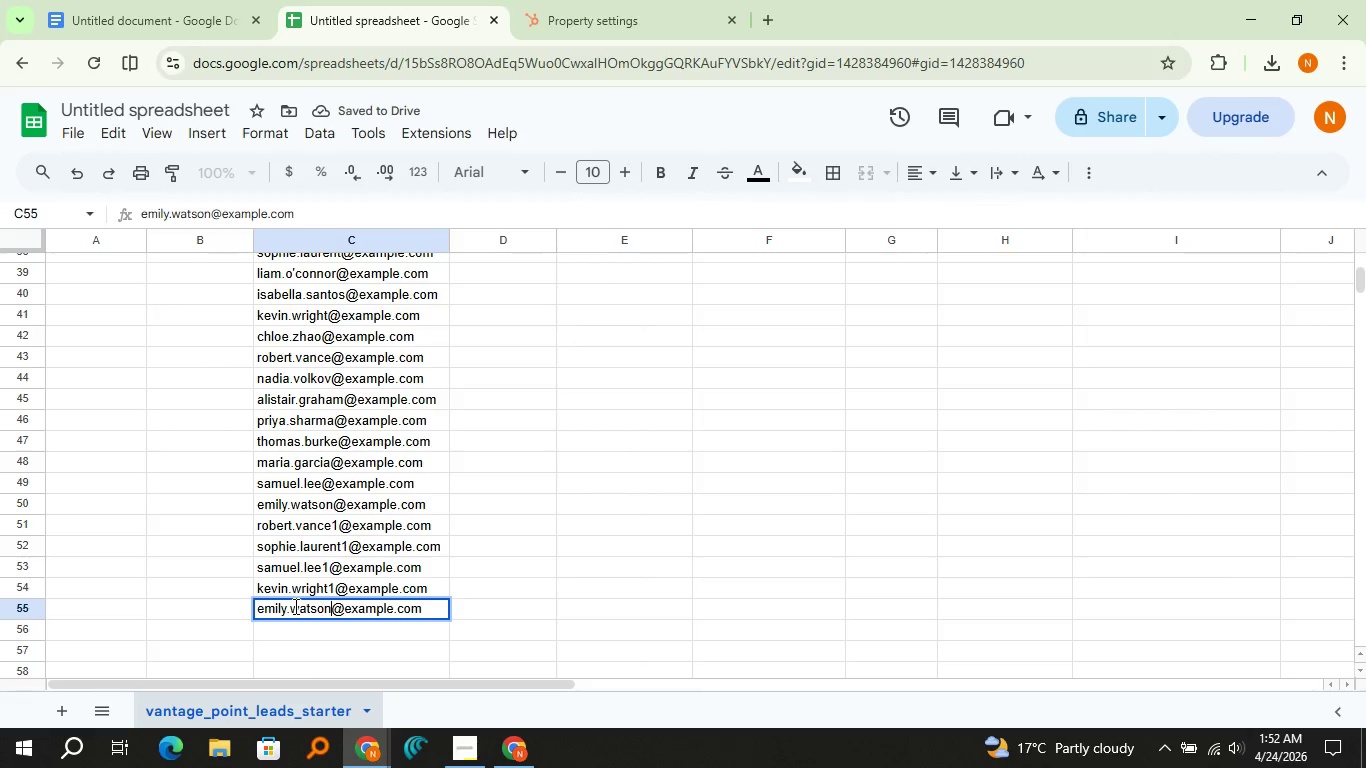 
key(ArrowRight)
 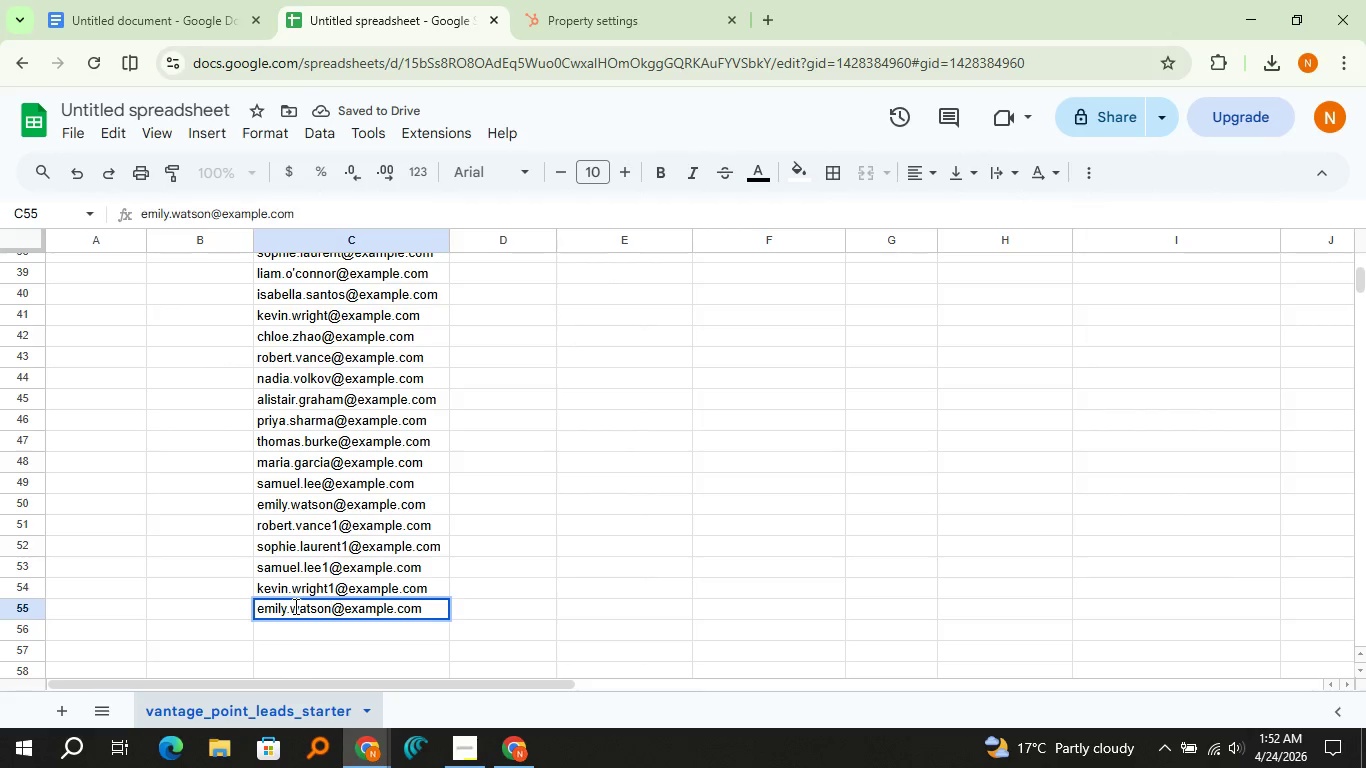 
key(1)
 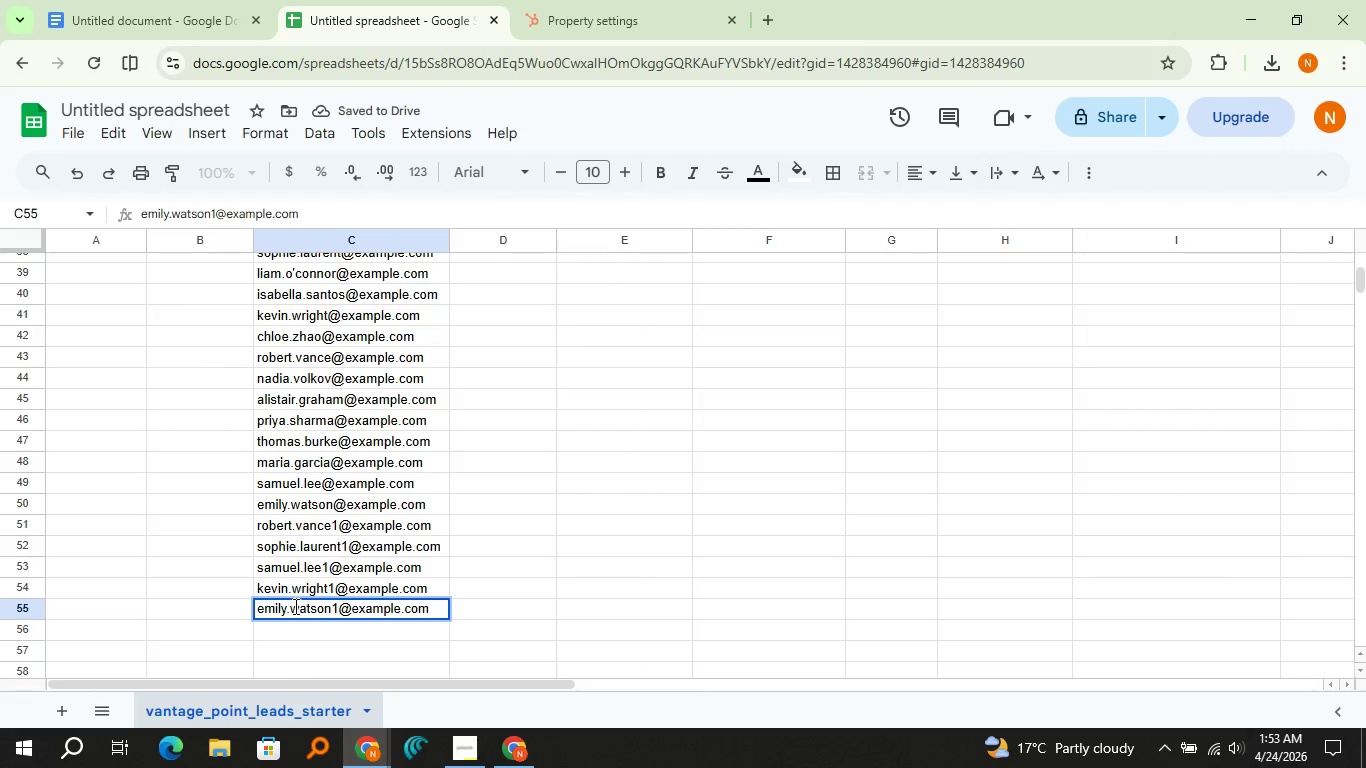 
key(Enter)
 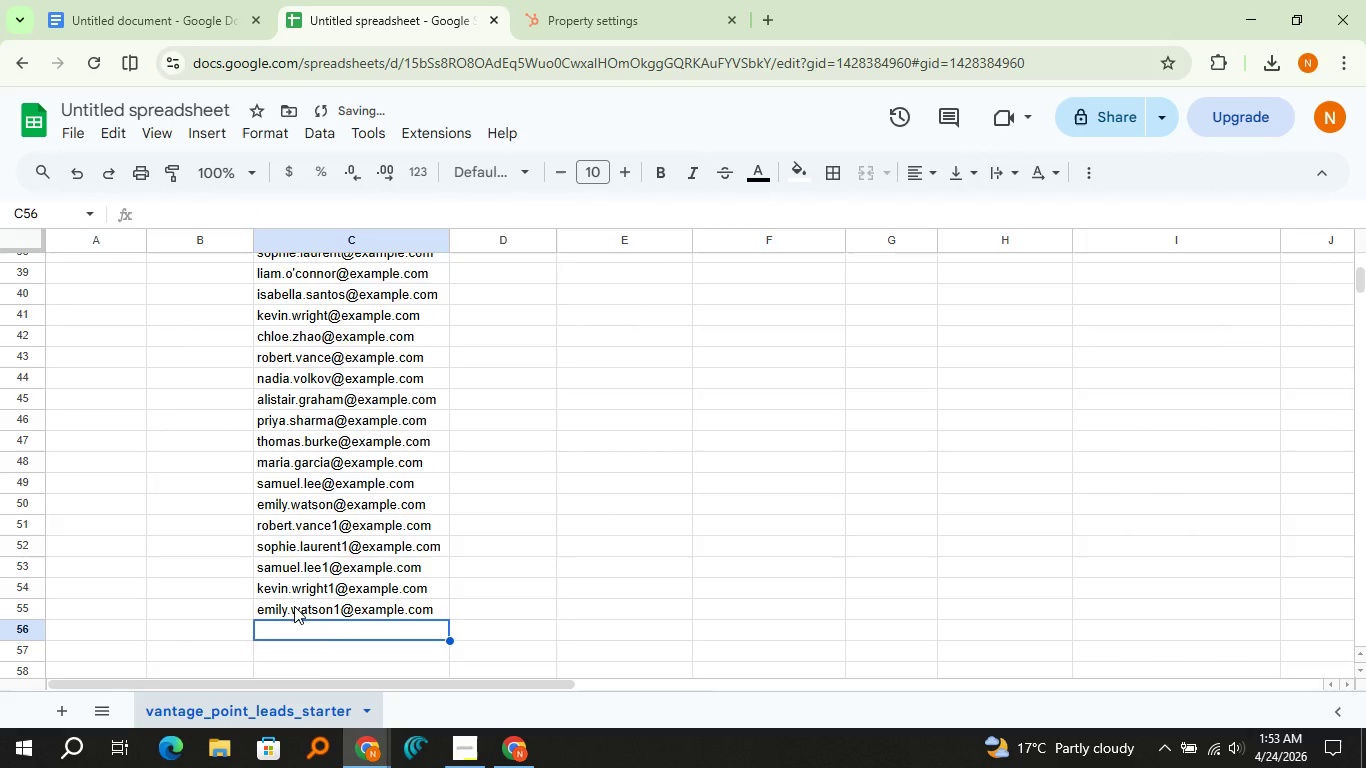 
scroll: coordinate [294, 606], scroll_direction: up, amount: 2.0
 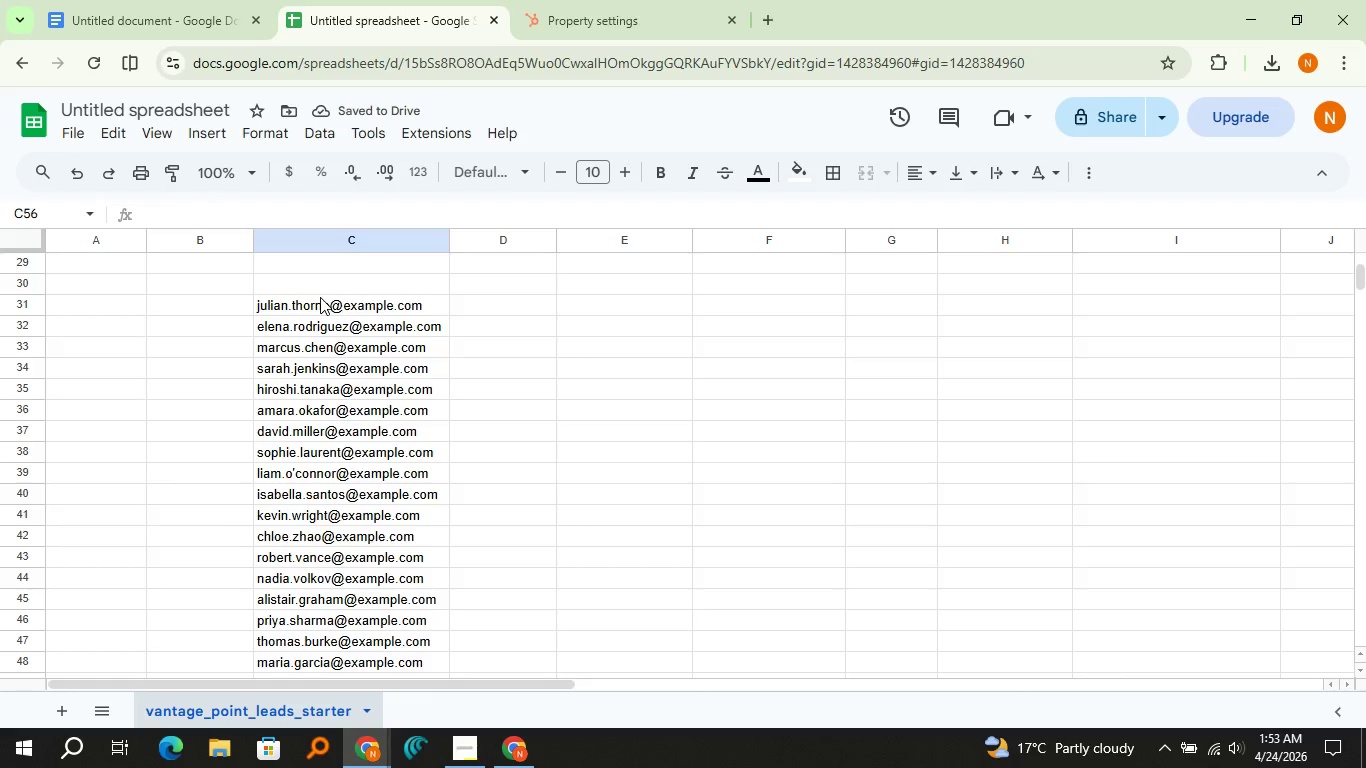 
left_click_drag(start_coordinate=[322, 301], to_coordinate=[345, 650])
 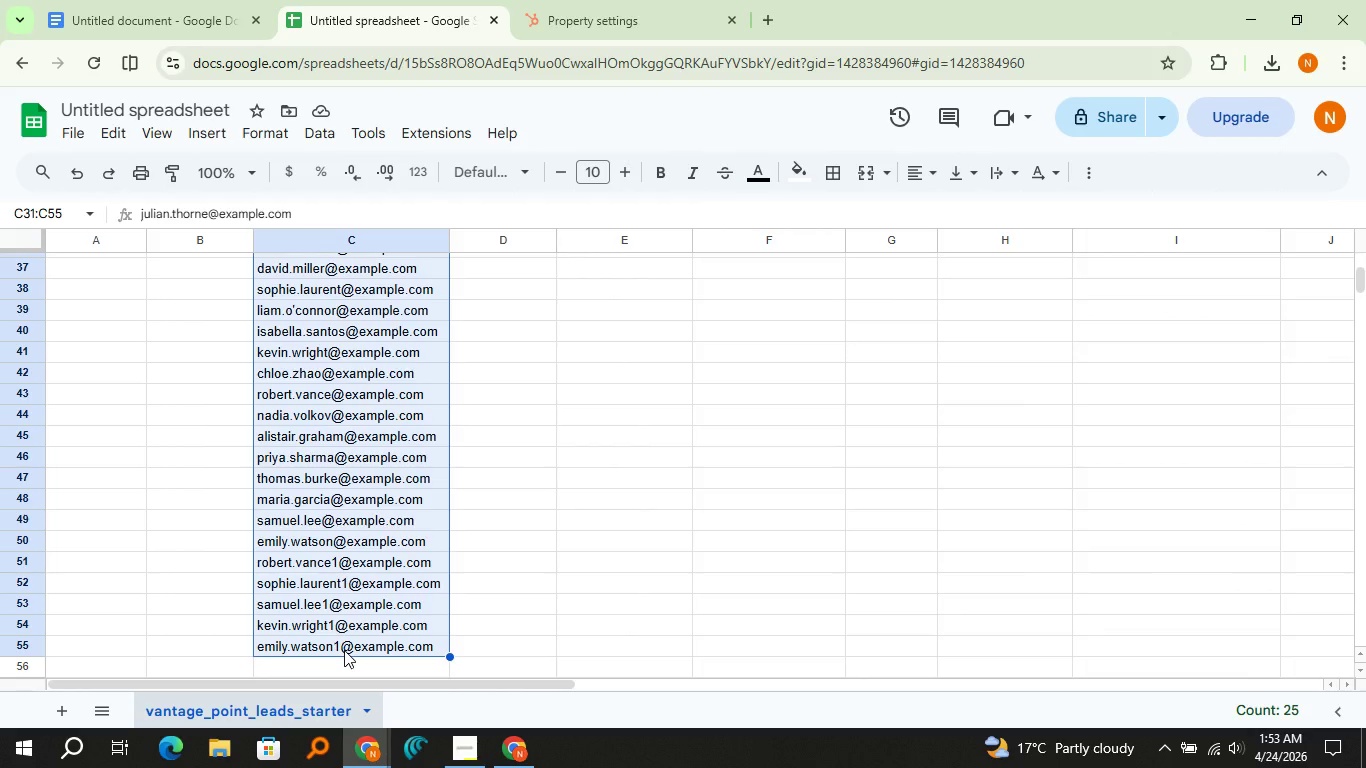 
key(Control+X)
 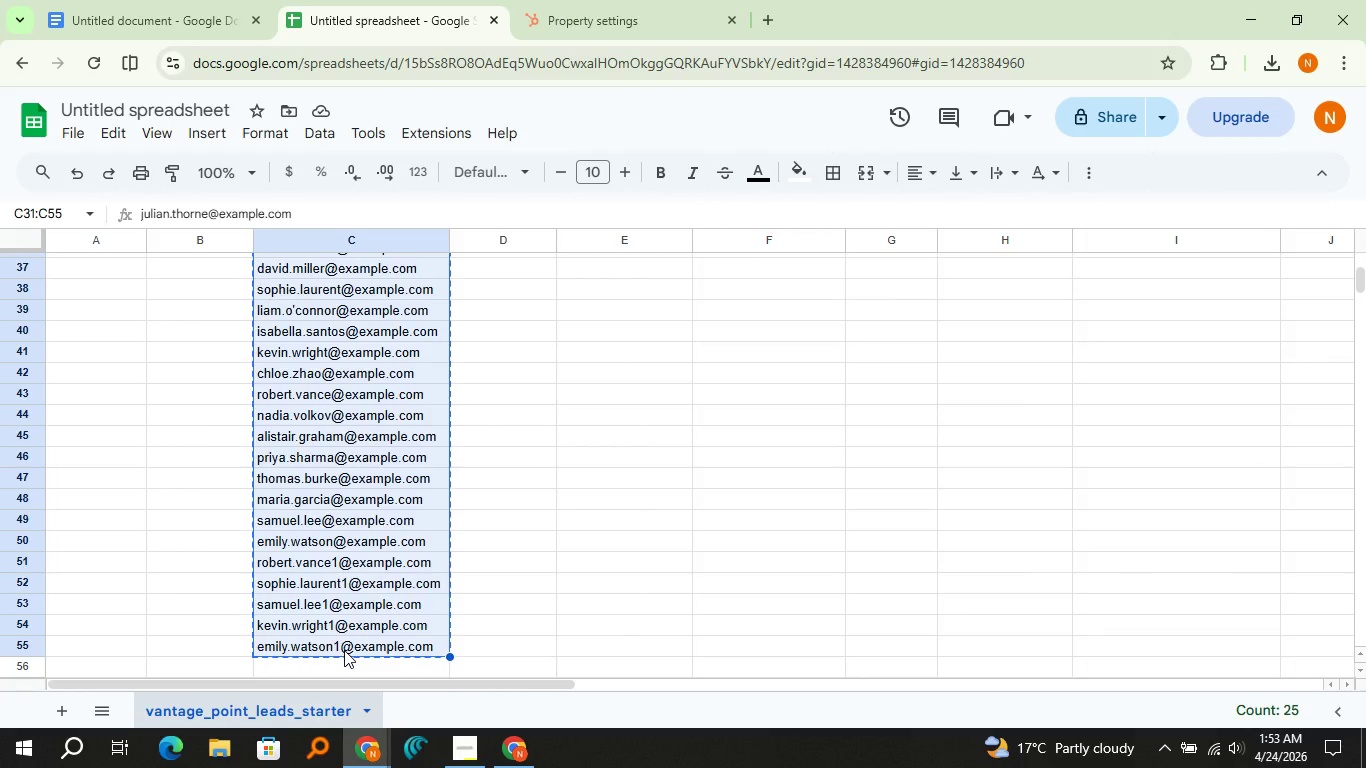 
scroll: coordinate [344, 650], scroll_direction: up, amount: 12.0
 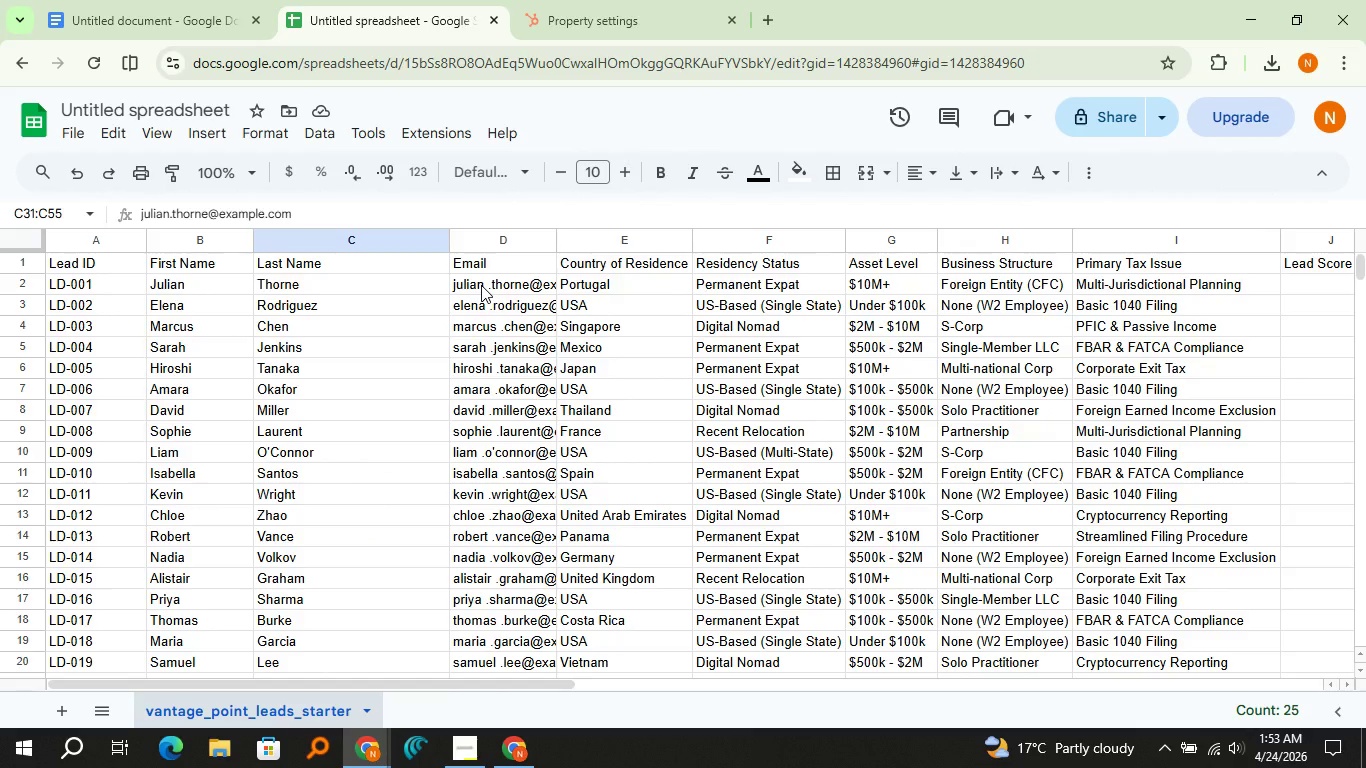 
left_click_drag(start_coordinate=[481, 285], to_coordinate=[493, 553])
 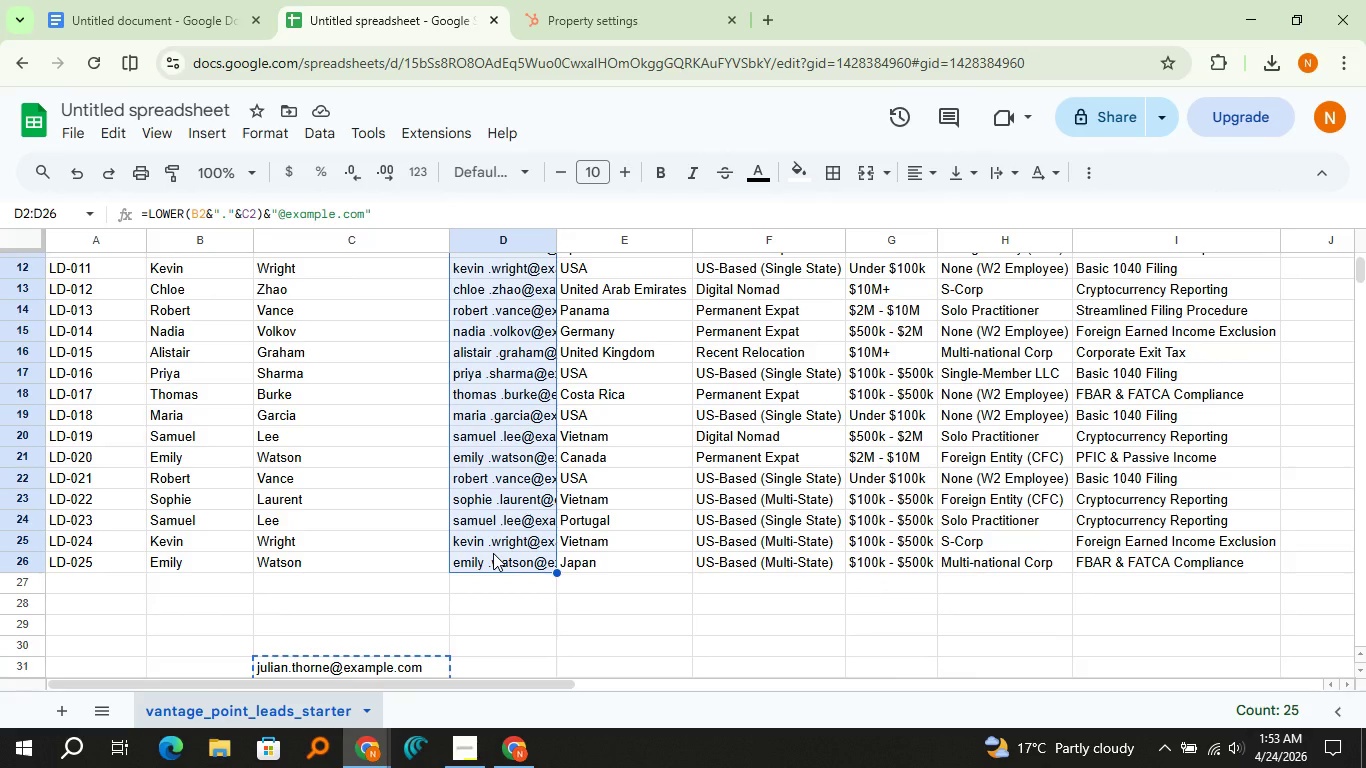 
key(Control+V)
 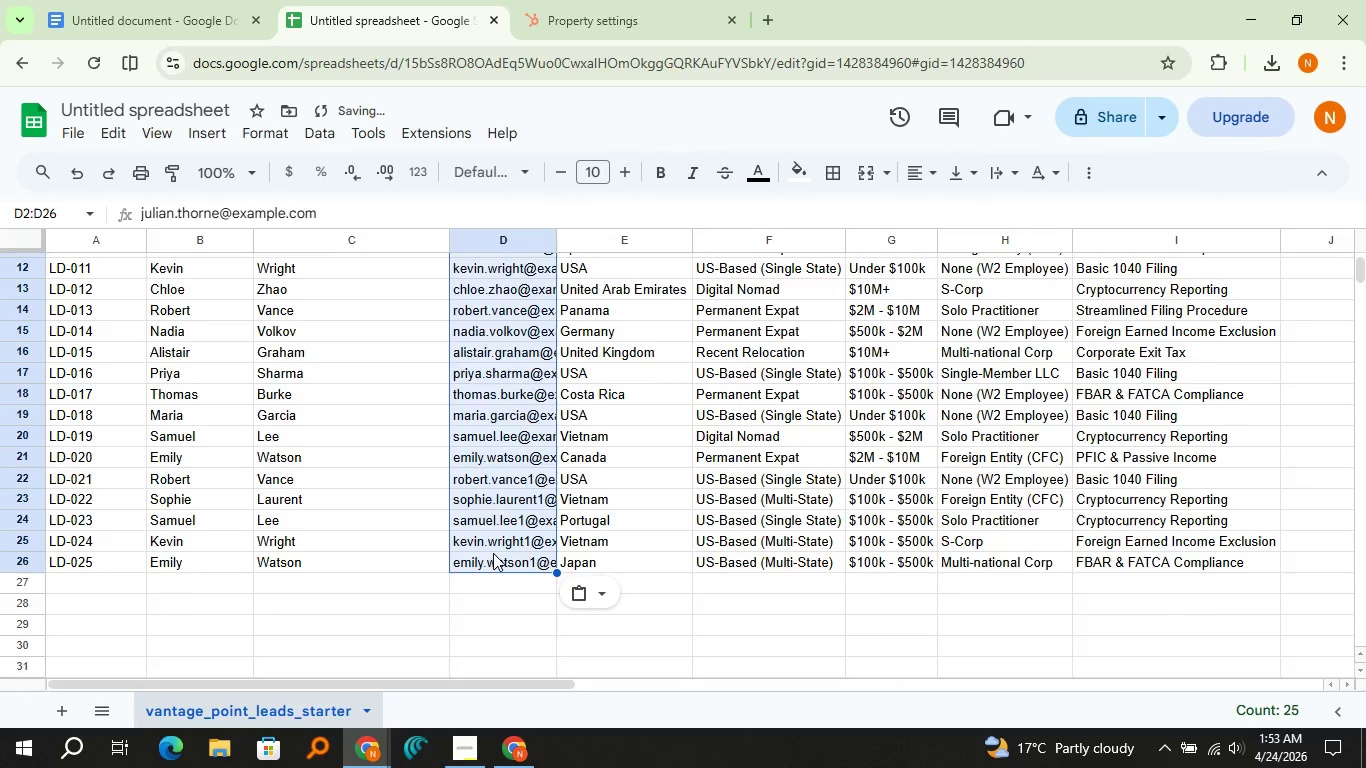 
scroll: coordinate [493, 553], scroll_direction: up, amount: 8.0
 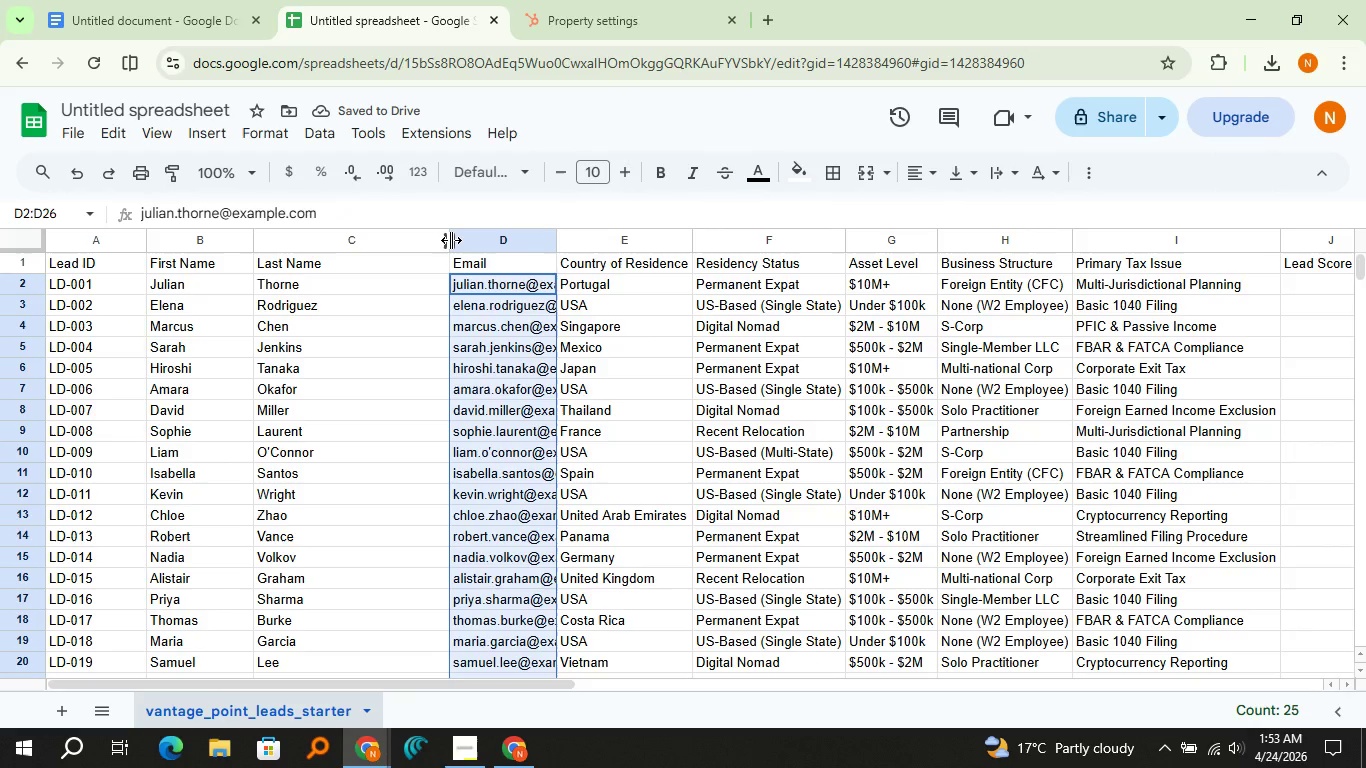 
double_click([451, 240])
 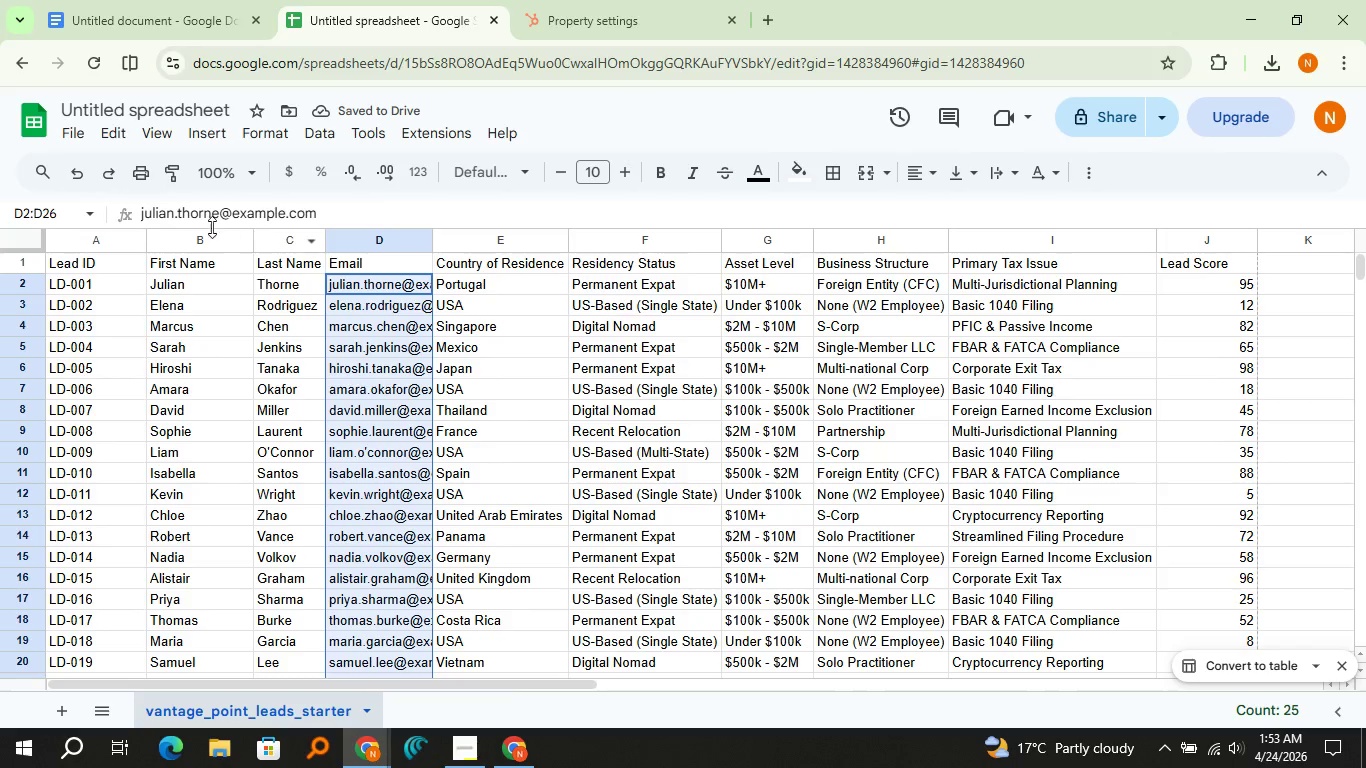 
left_click([66, 141])
 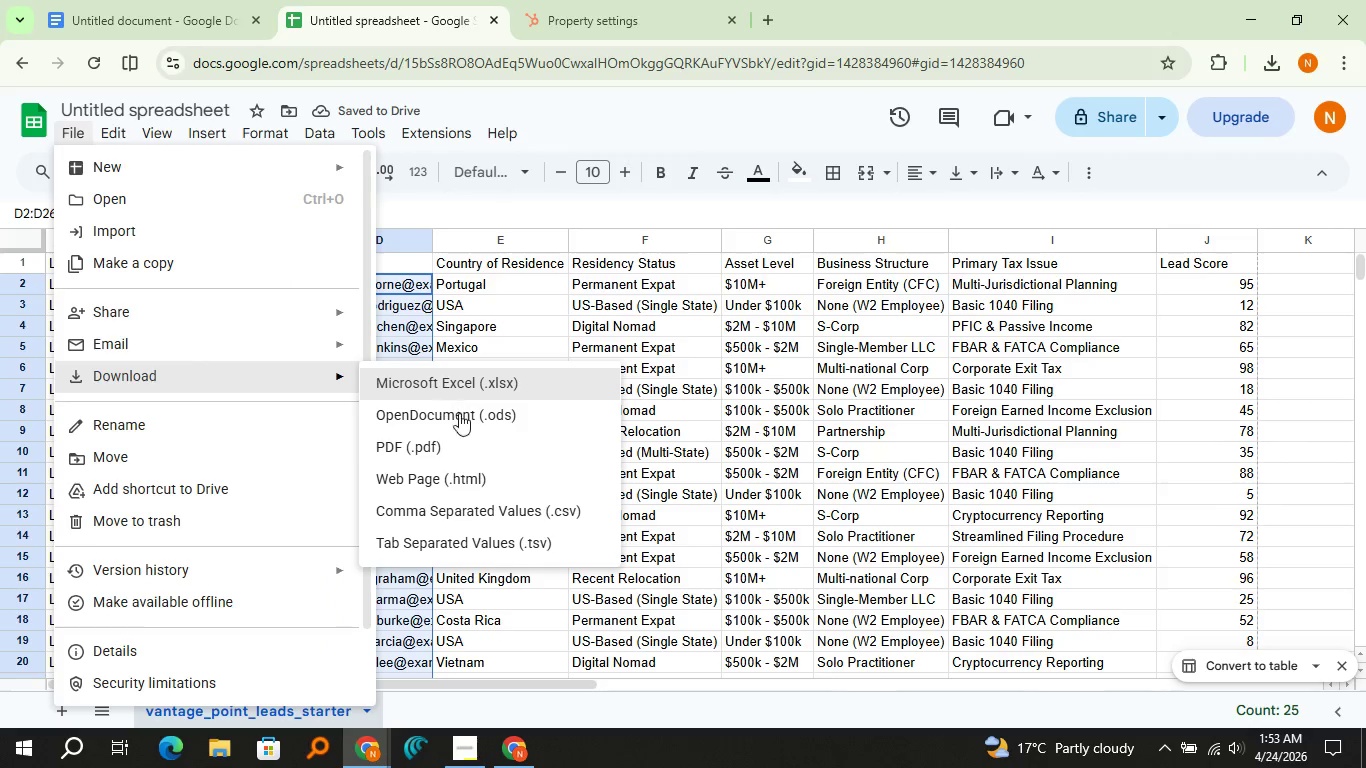 
left_click([484, 502])
 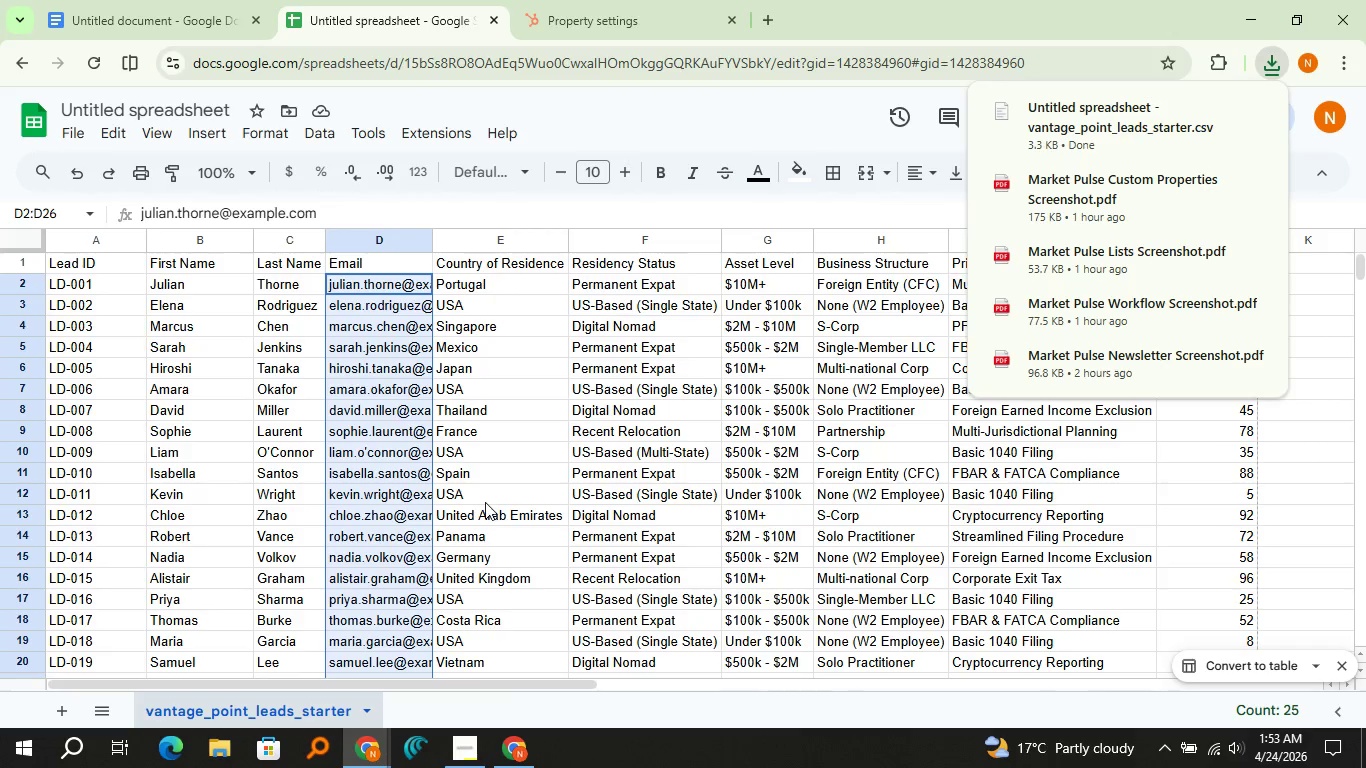 
left_click([539, 0])
 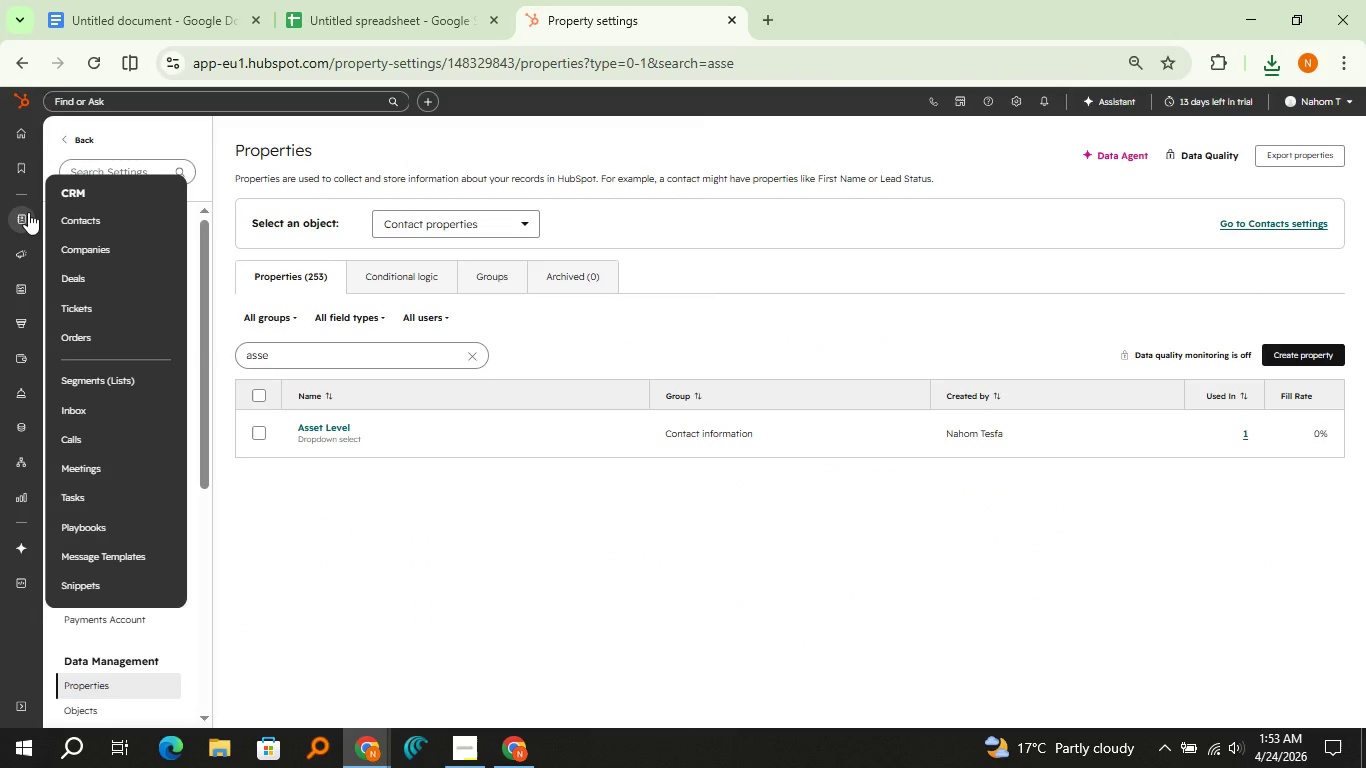 
left_click([118, 218])
 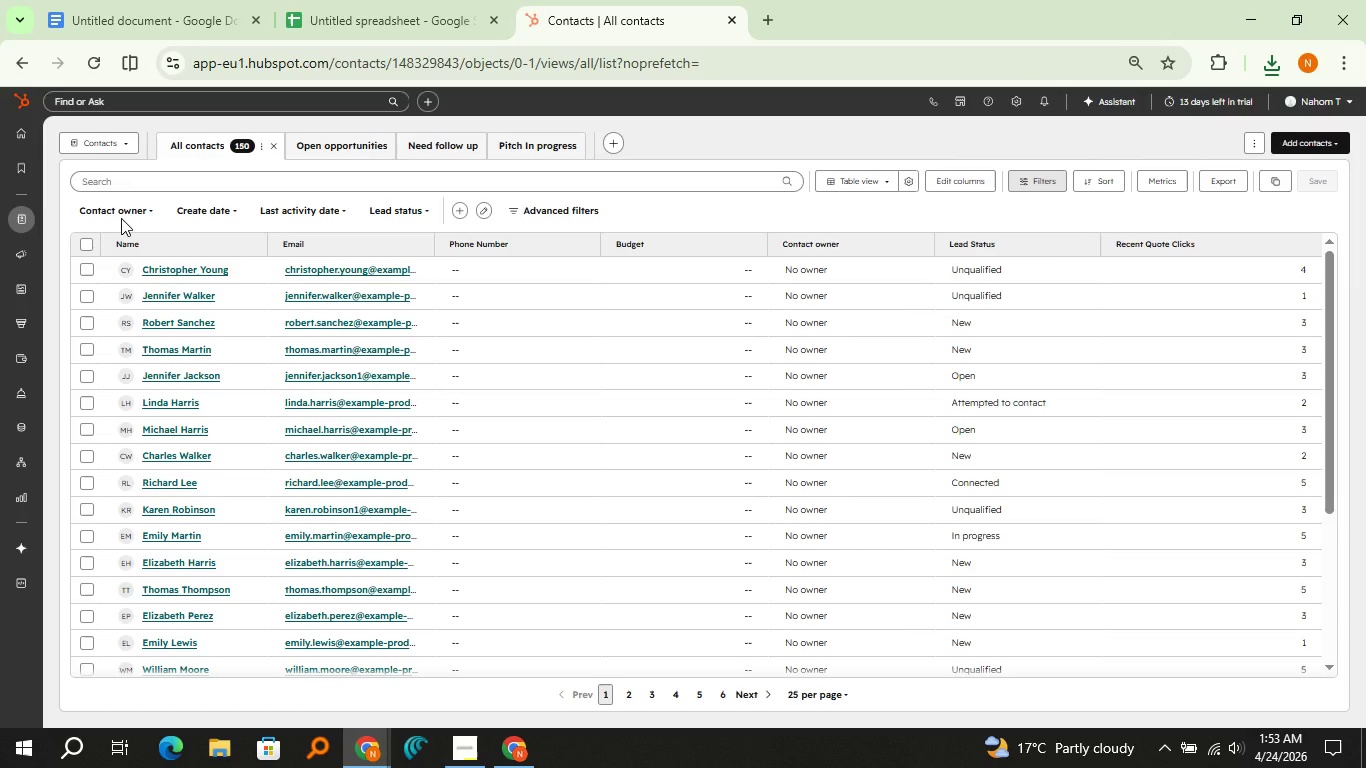 
wait(28.88)
 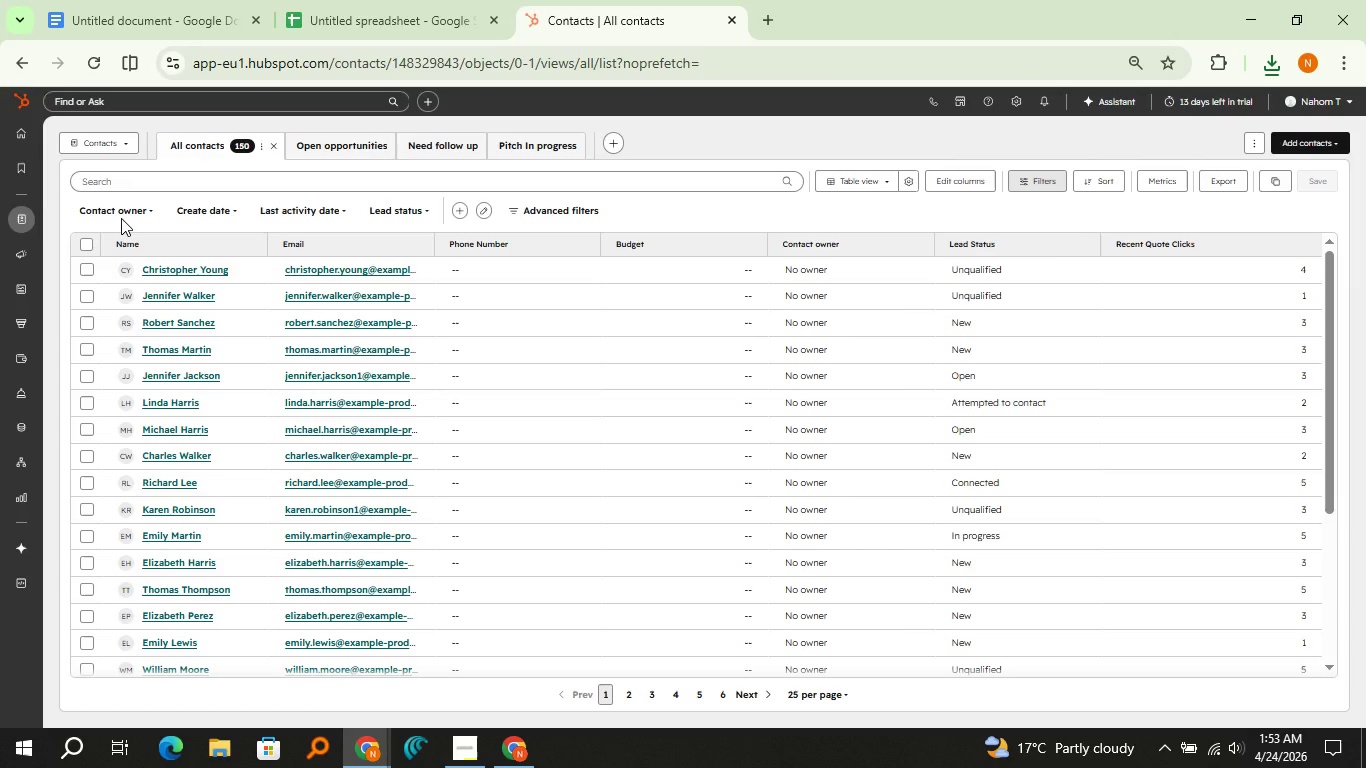 
left_click([1282, 198])
 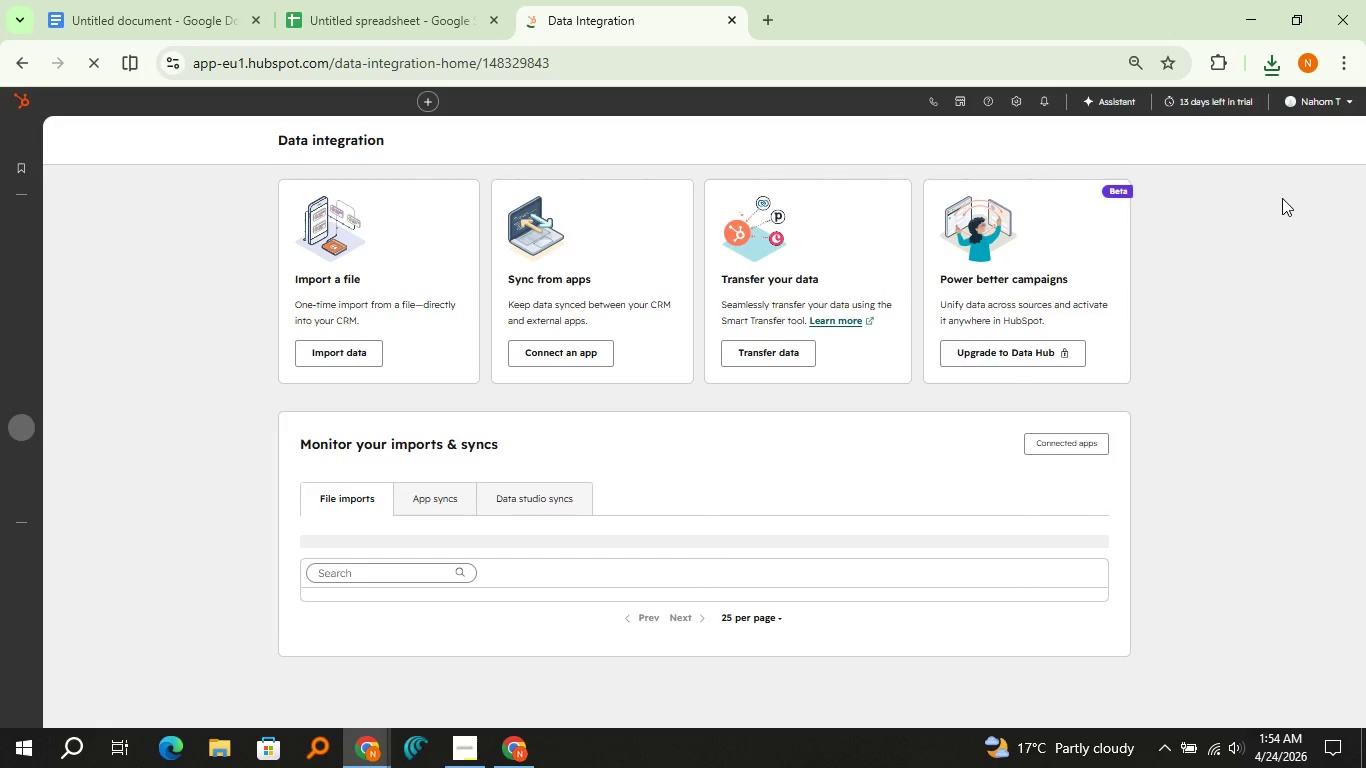 
wait(5.16)
 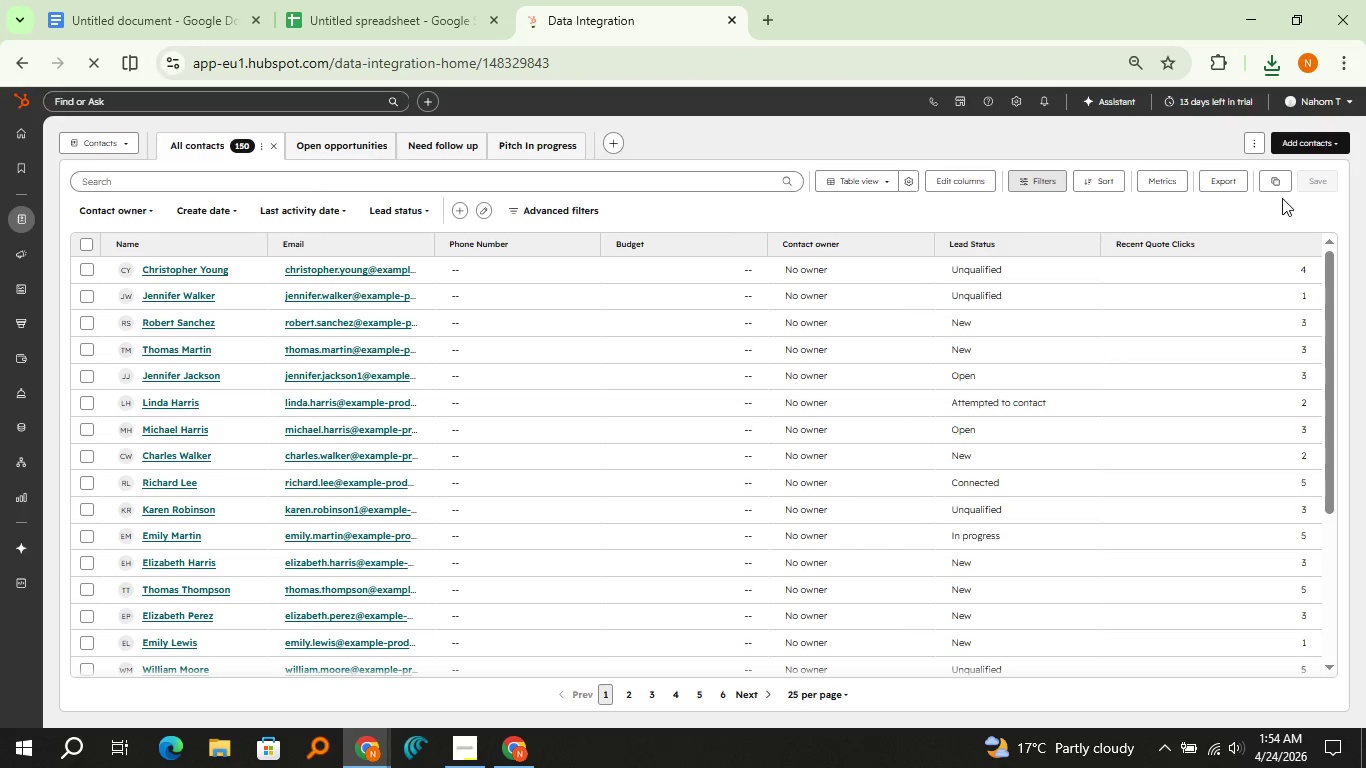 
left_click([353, 350])
 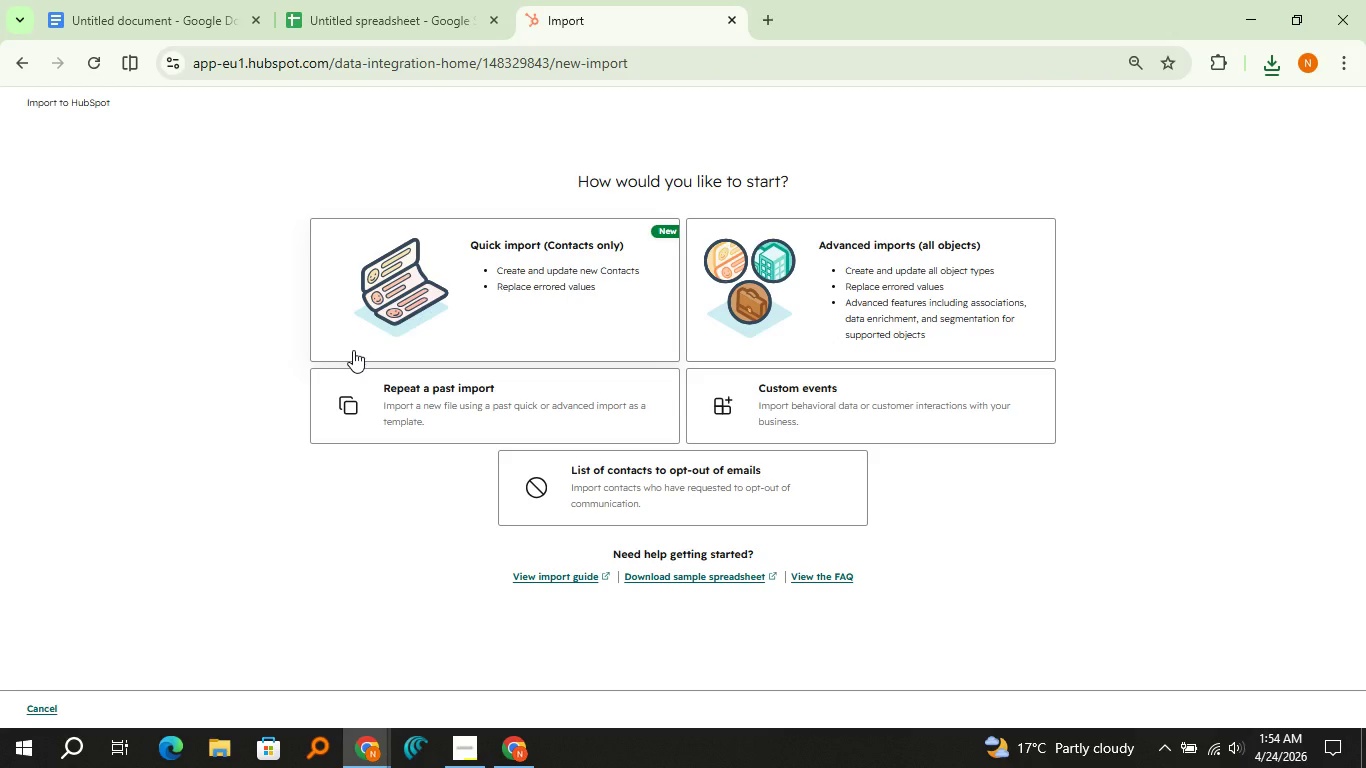 
wait(12.92)
 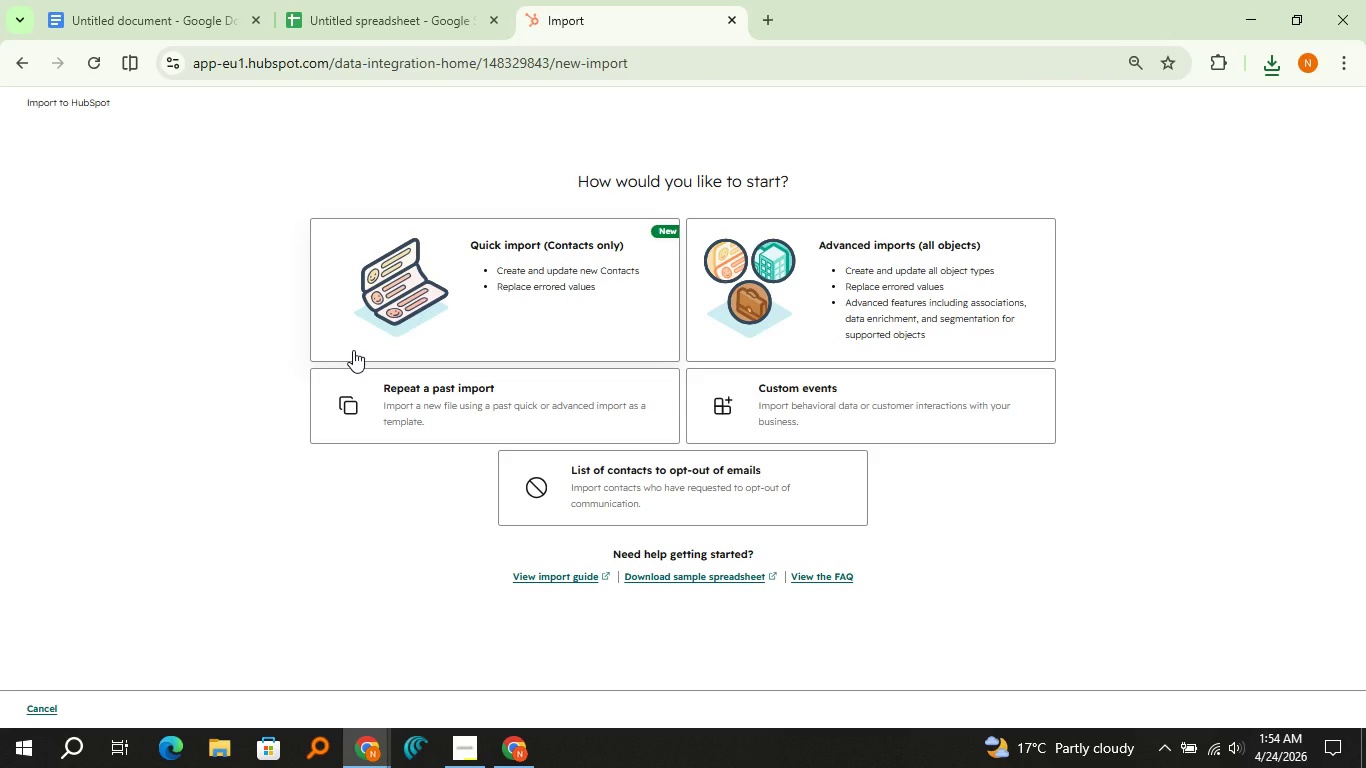 
left_click([353, 350])
 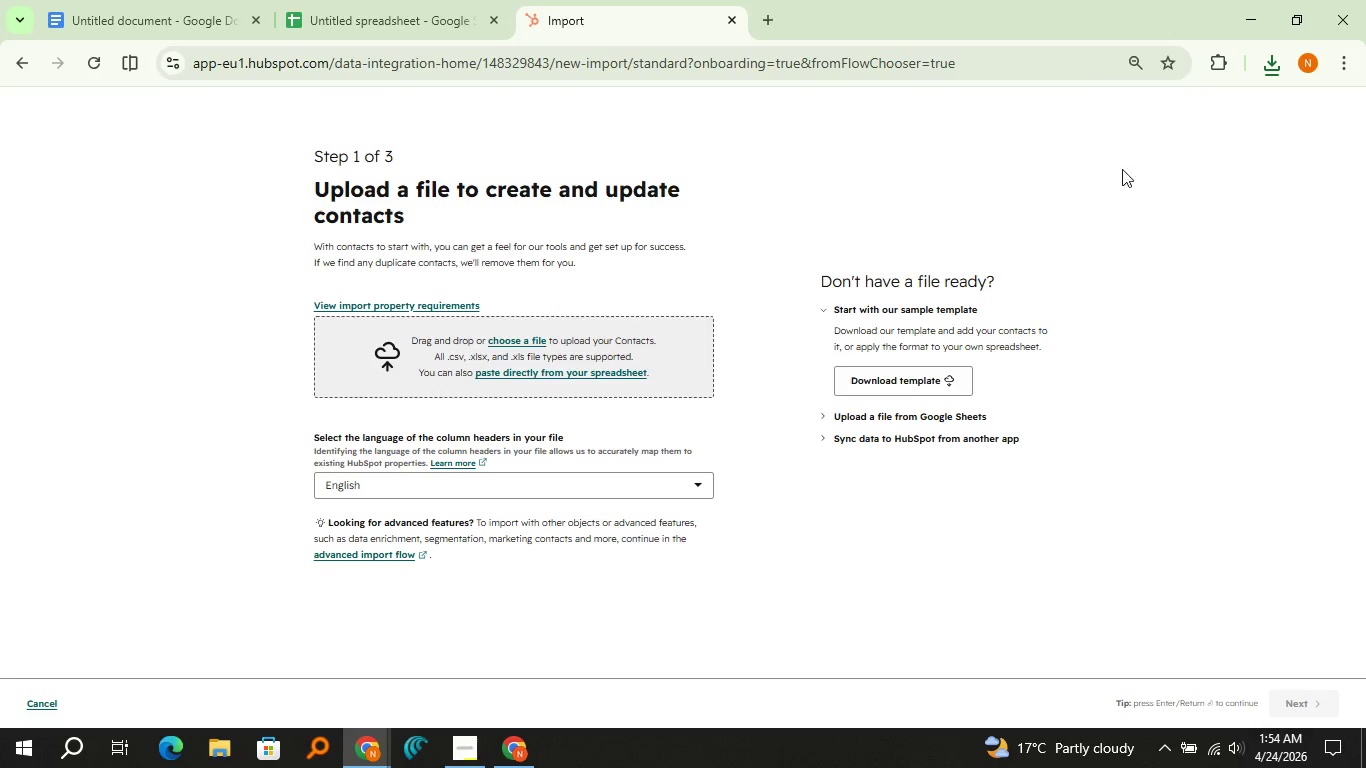 
left_click([1257, 71])
 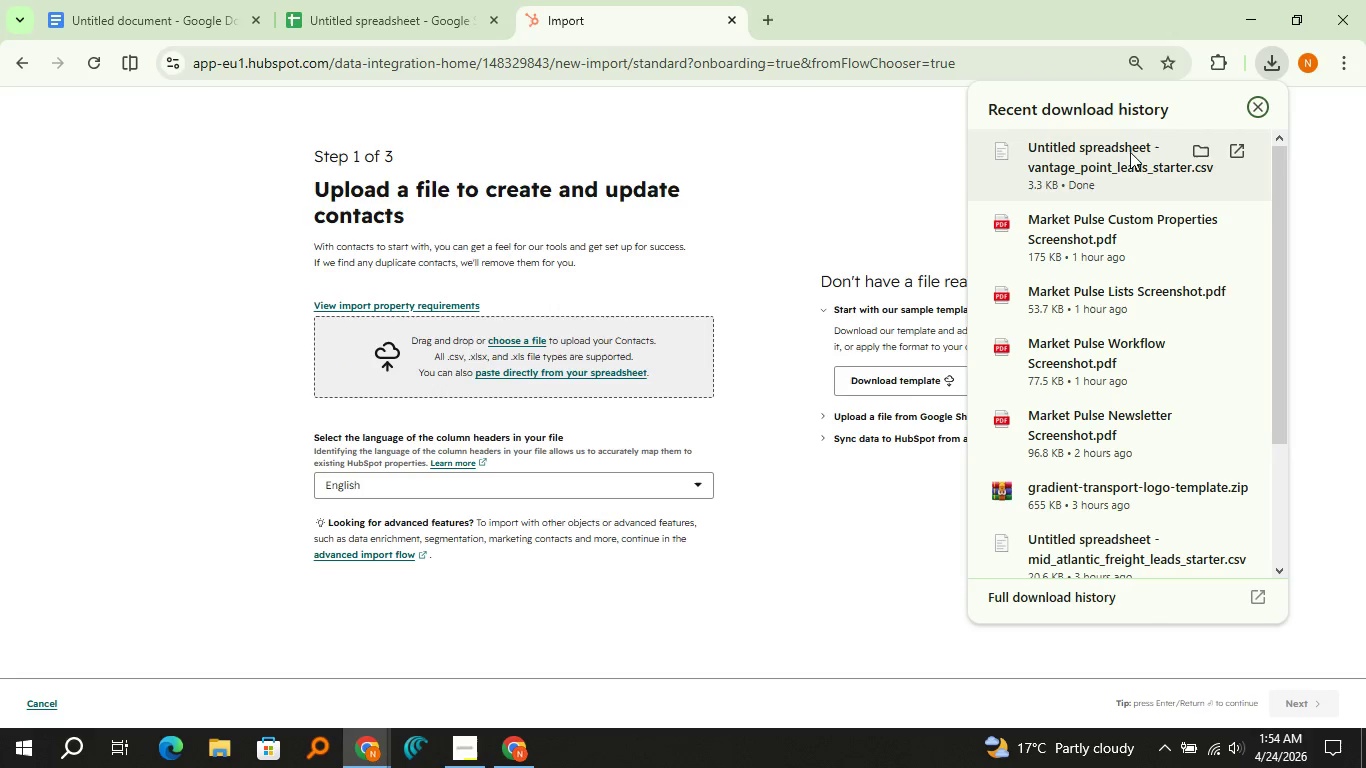 
left_click_drag(start_coordinate=[1116, 165], to_coordinate=[652, 346])
 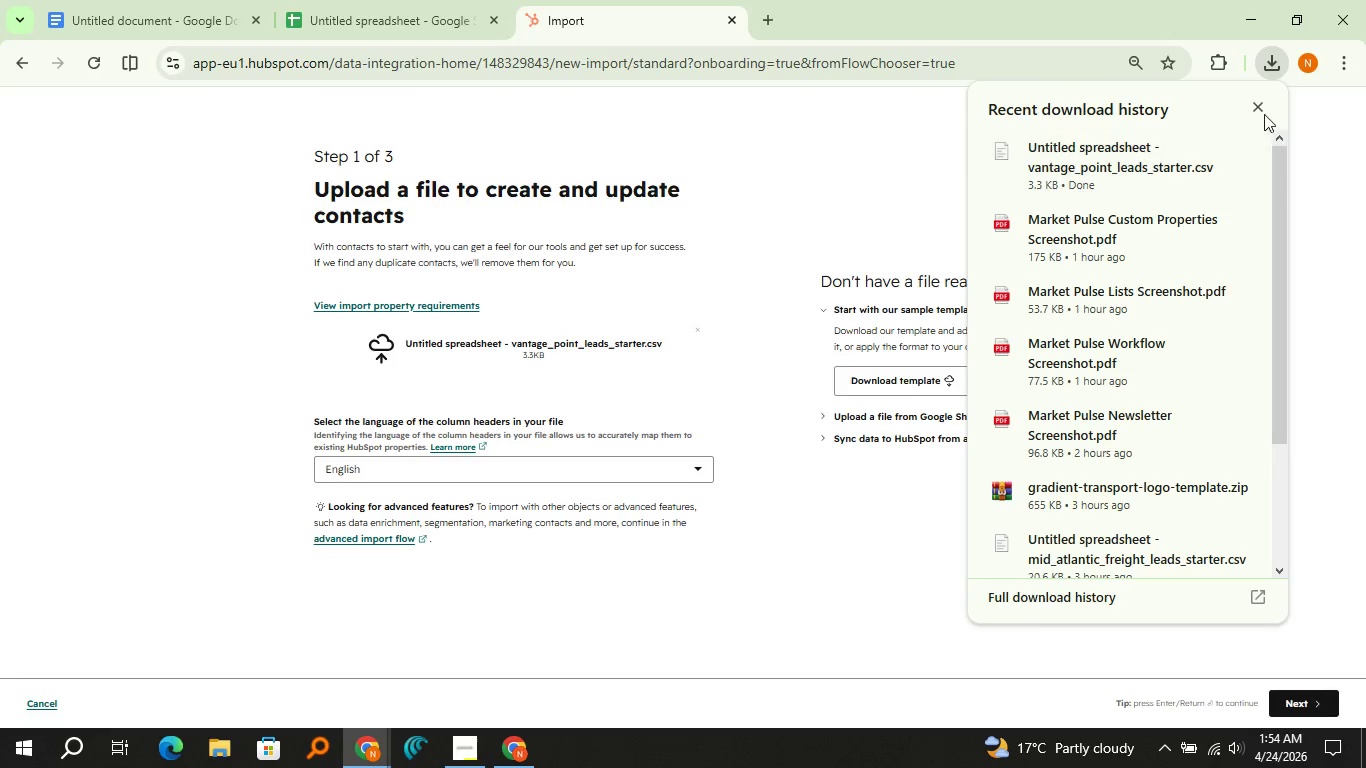 
left_click([1251, 103])
 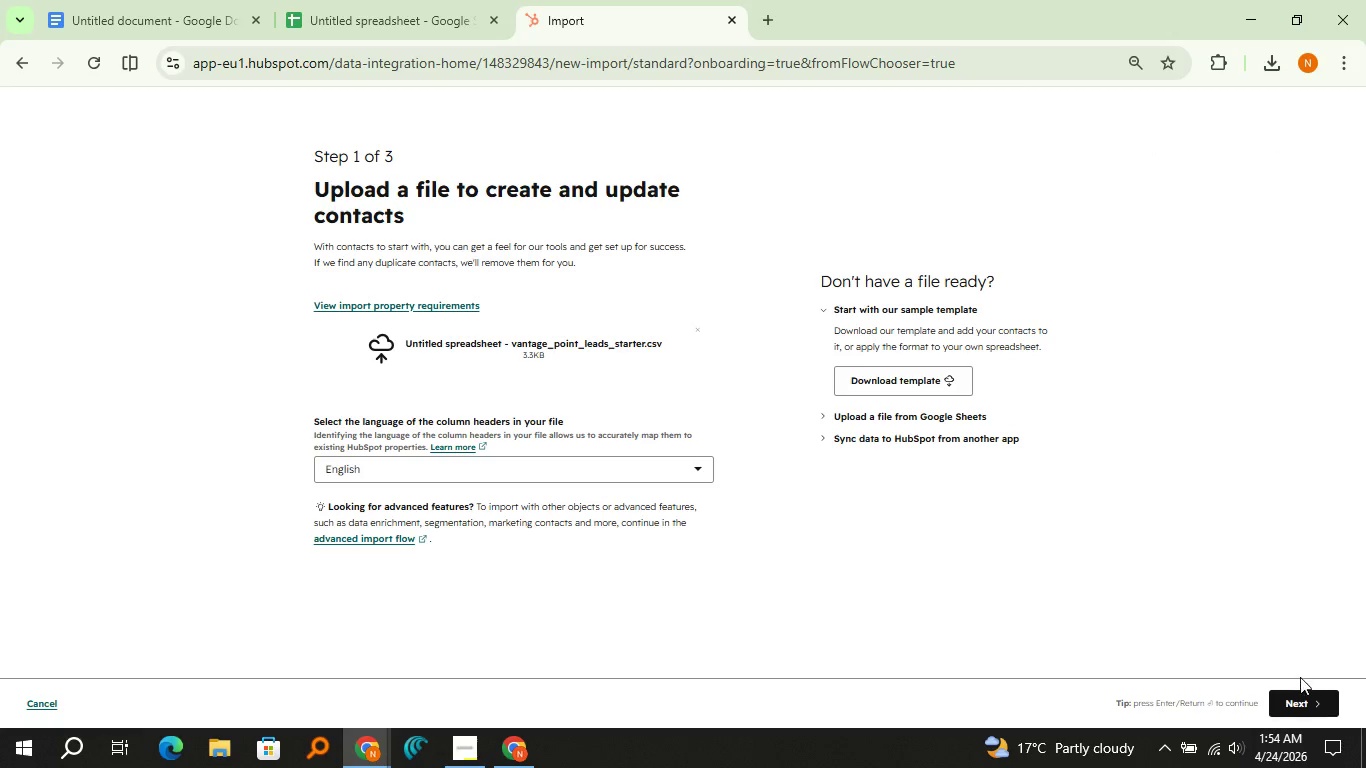 
left_click([1297, 697])
 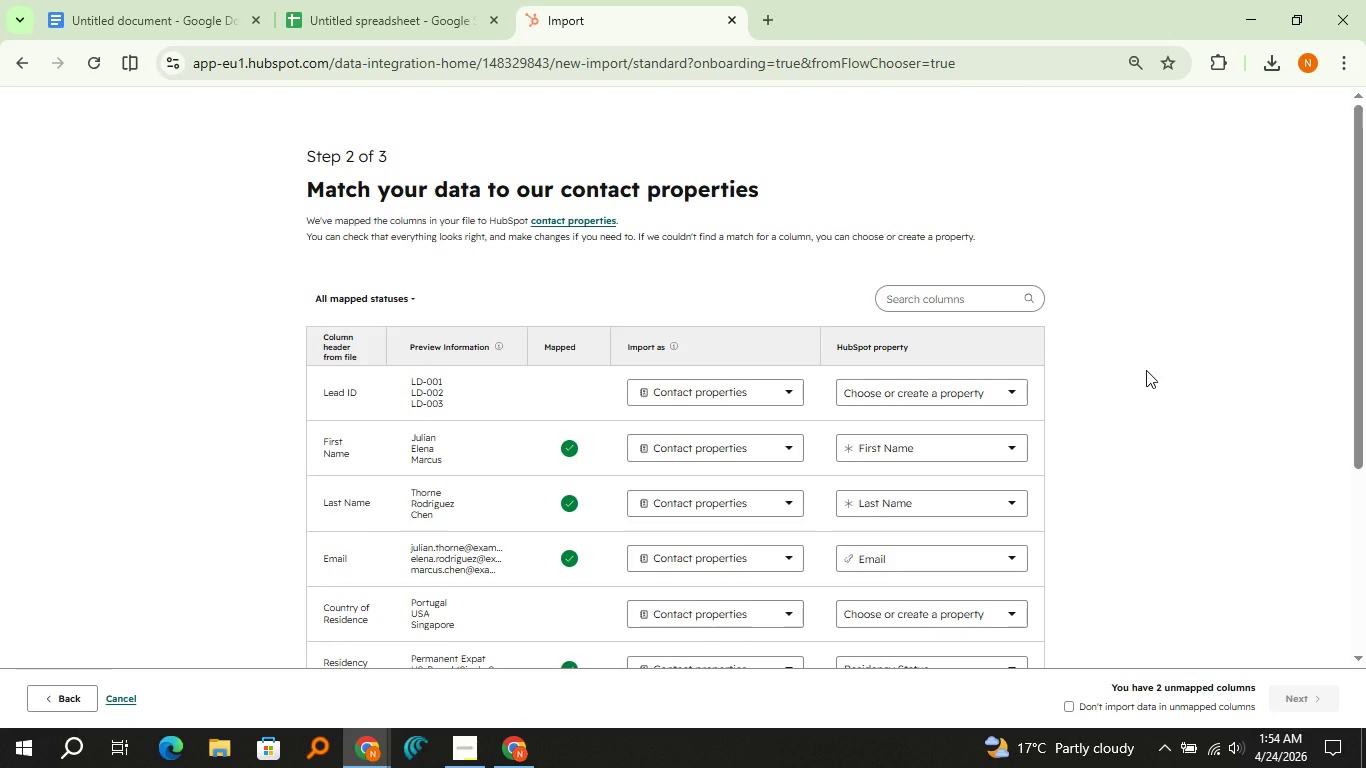 
scroll: coordinate [1146, 370], scroll_direction: down, amount: 3.0
 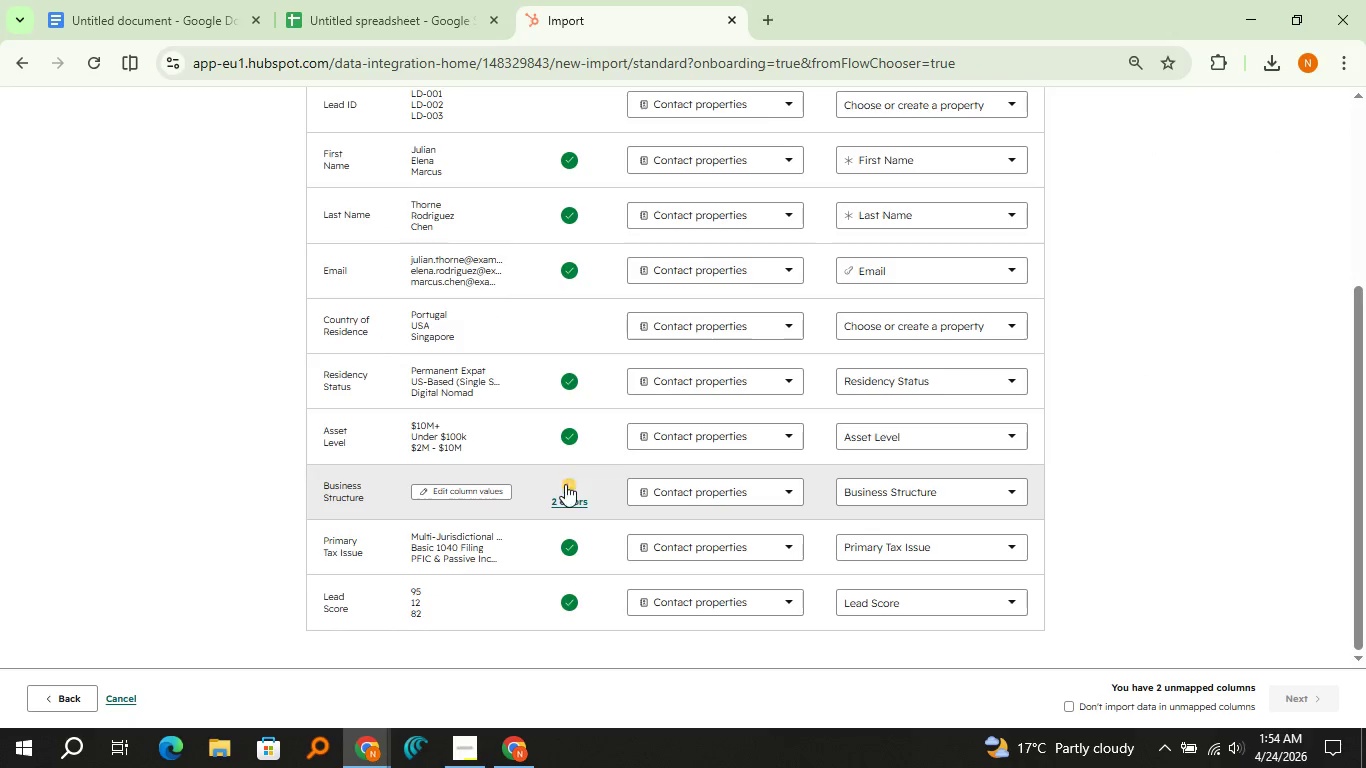 
left_click([565, 500])
 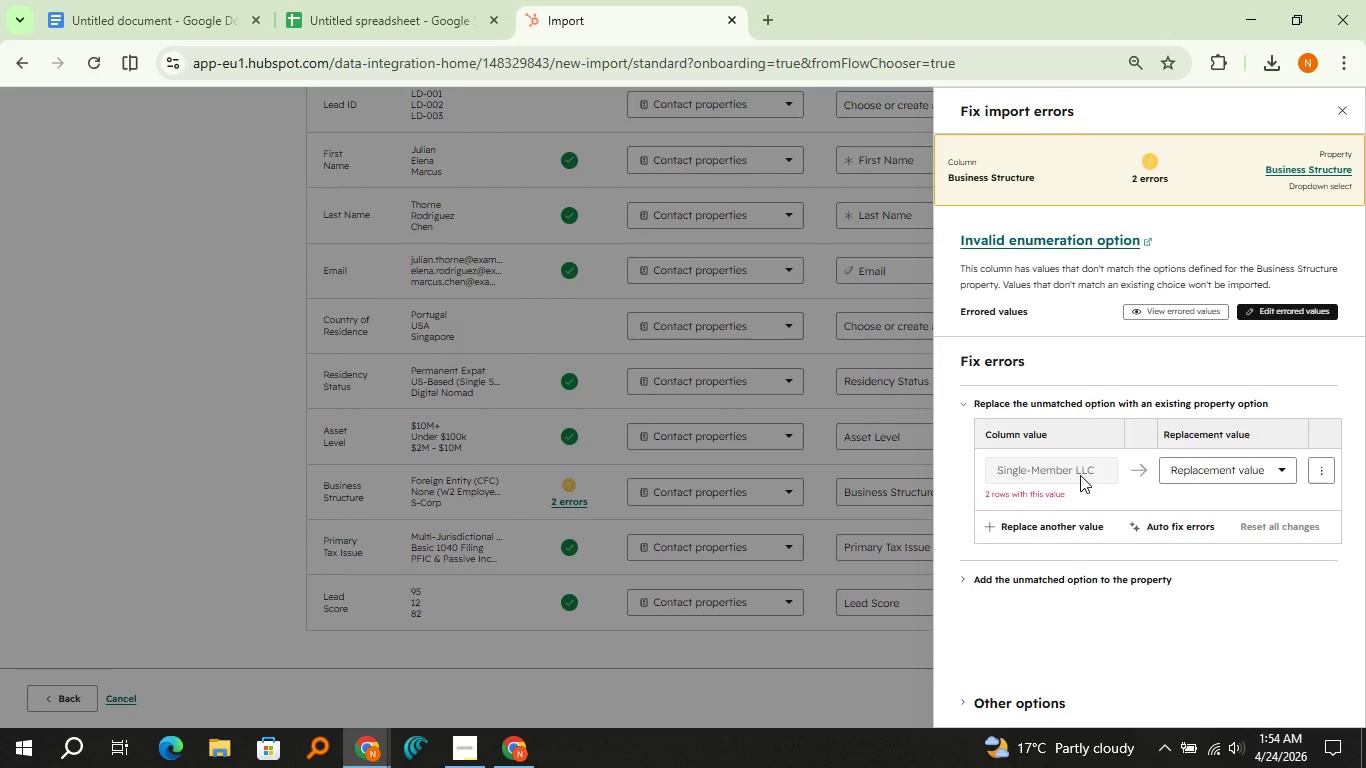 
left_click([1184, 467])
 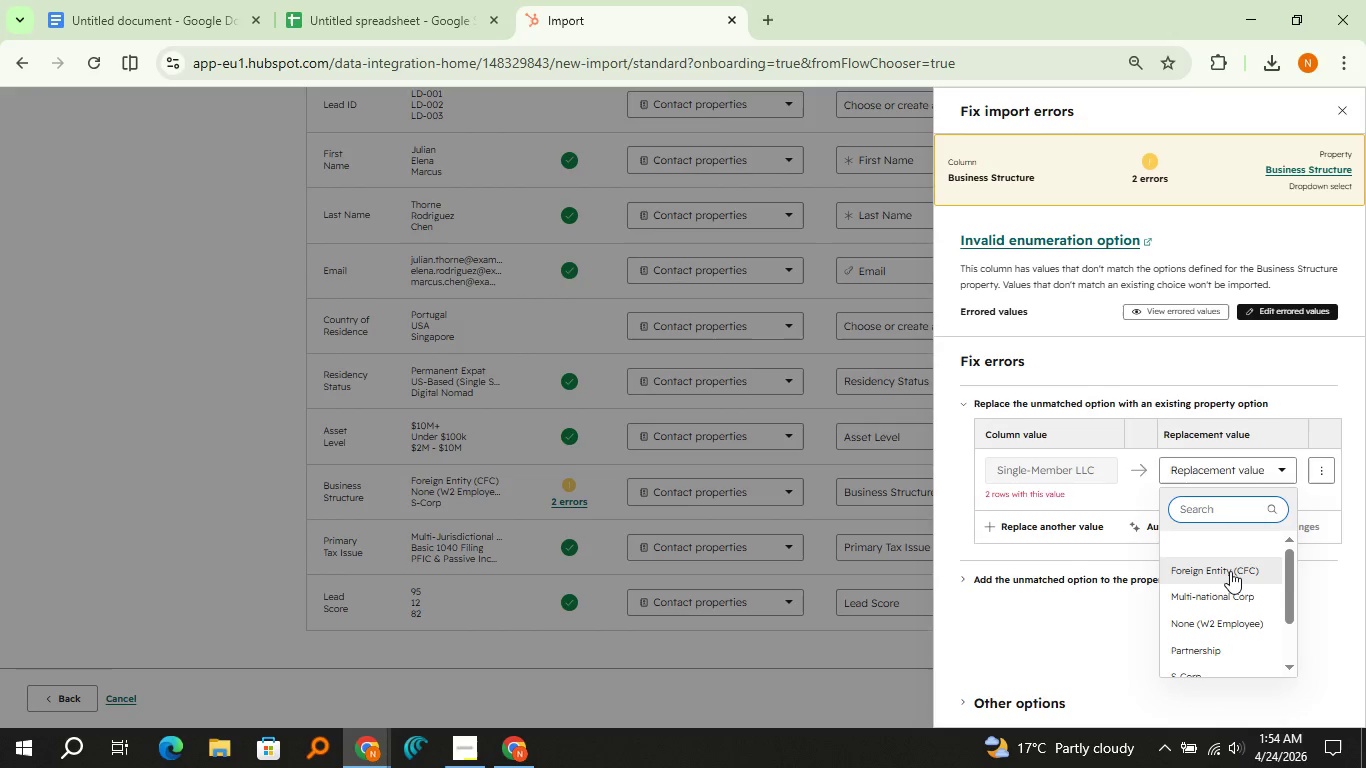 
scroll: coordinate [1230, 571], scroll_direction: down, amount: 2.0
 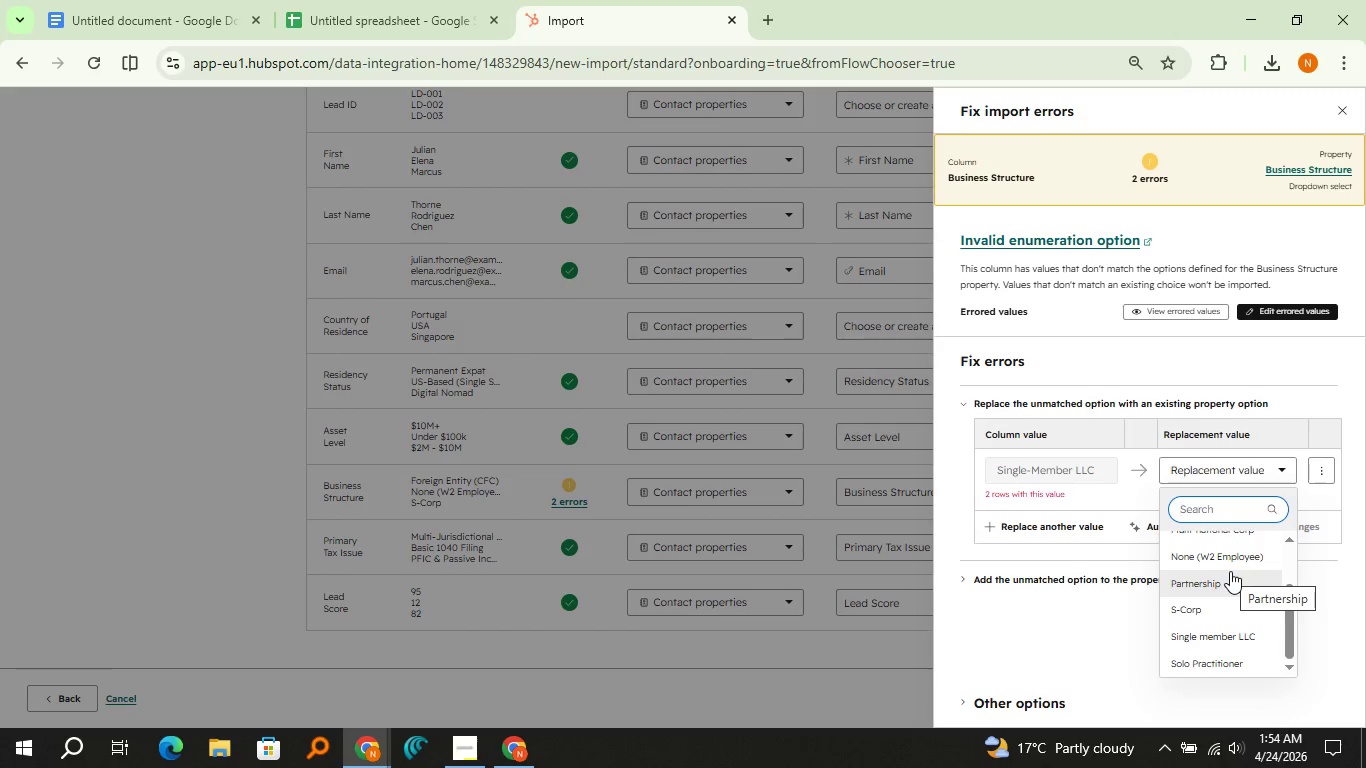 
scroll: coordinate [1230, 571], scroll_direction: up, amount: 1.0
 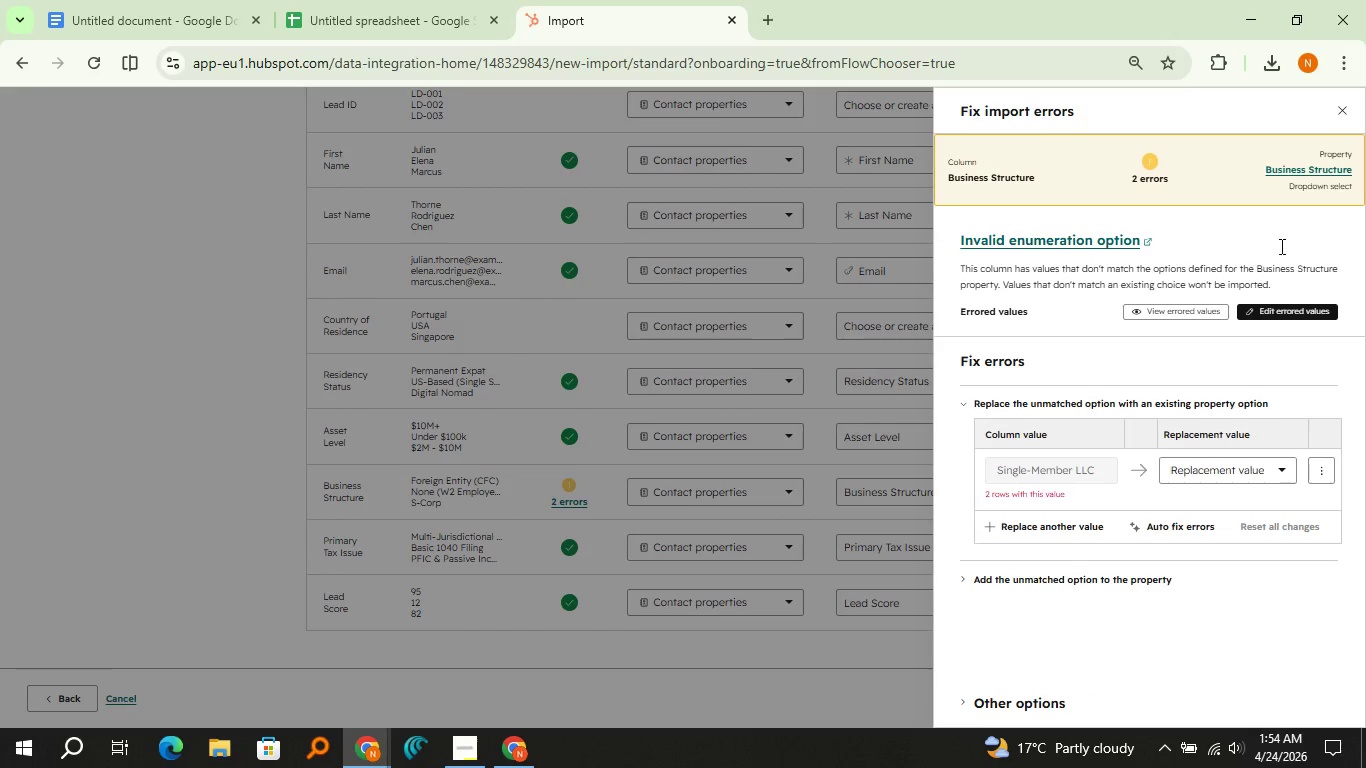 
left_click([1342, 119])
 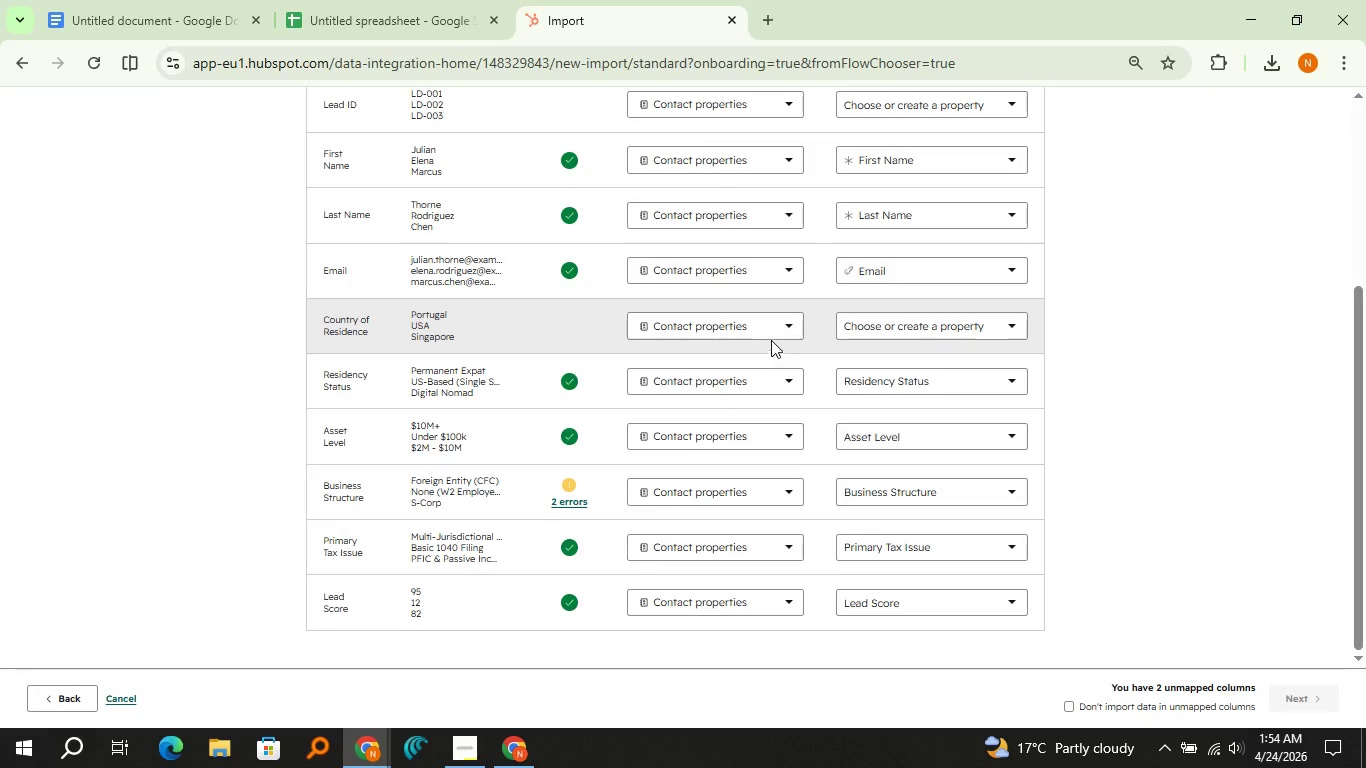 
left_click([767, 326])
 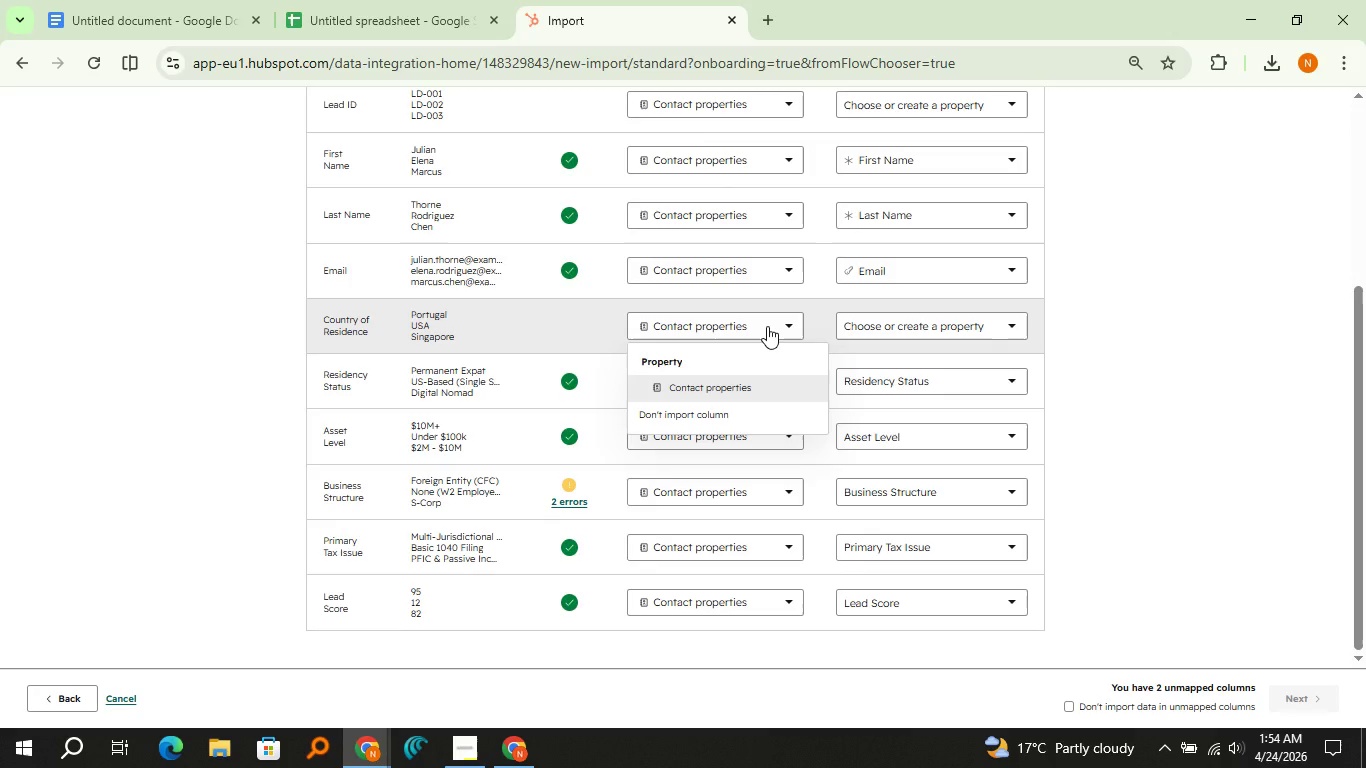 
left_click([767, 326])
 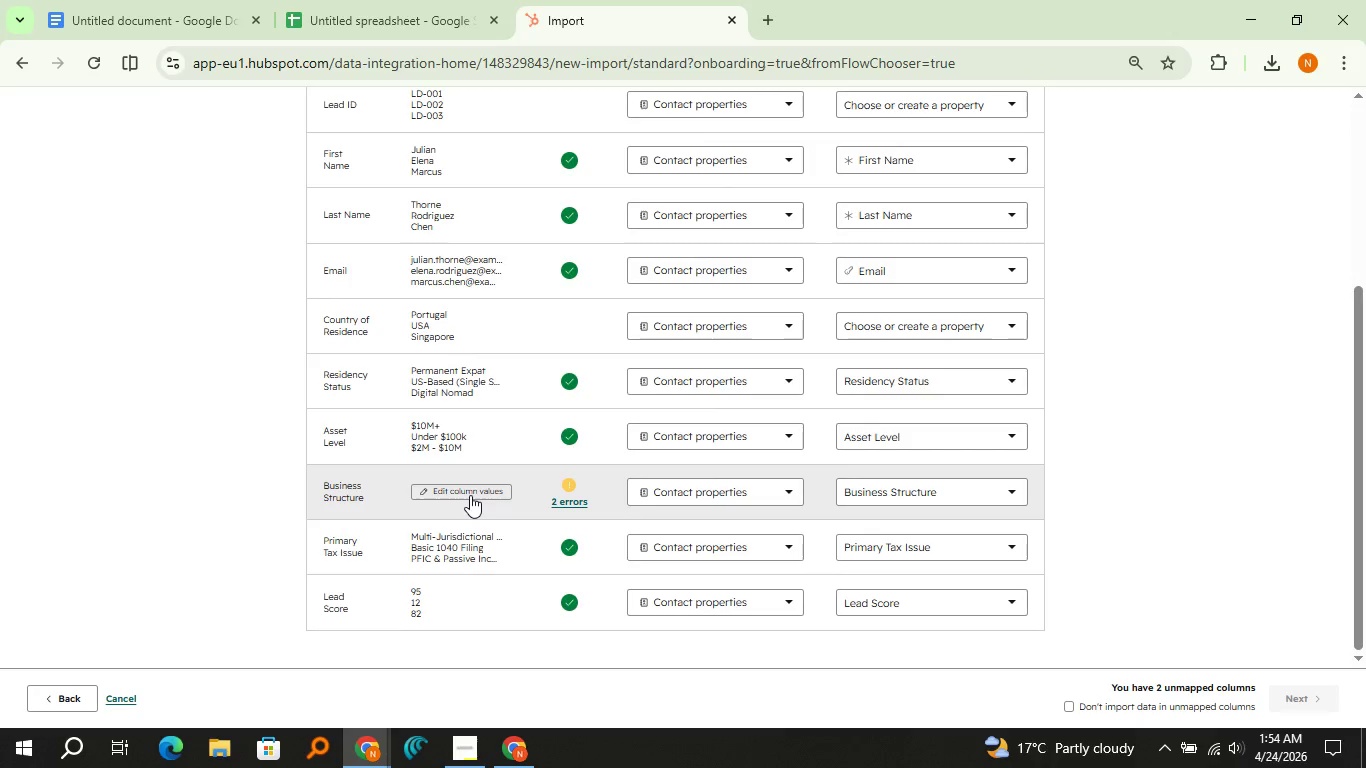 
scroll: coordinate [480, 409], scroll_direction: up, amount: 4.0
 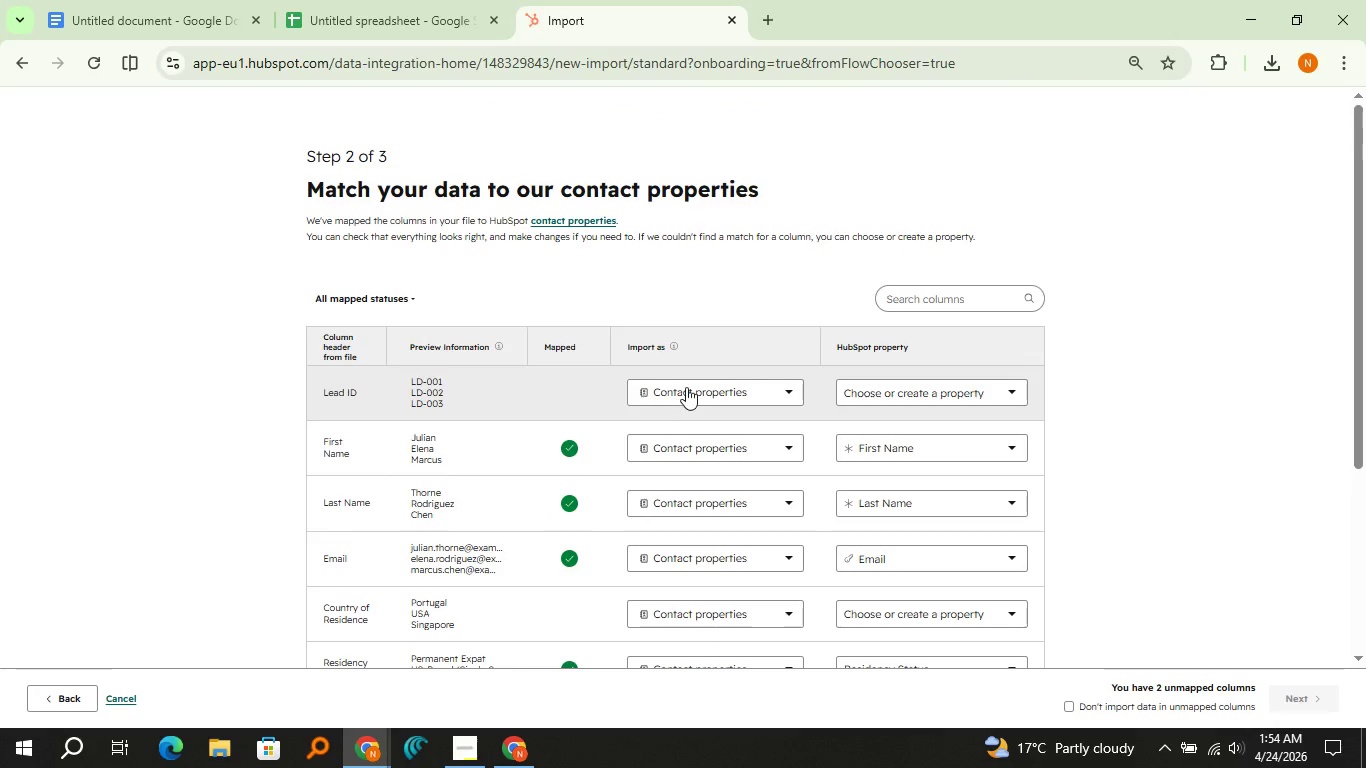 
left_click([686, 387])
 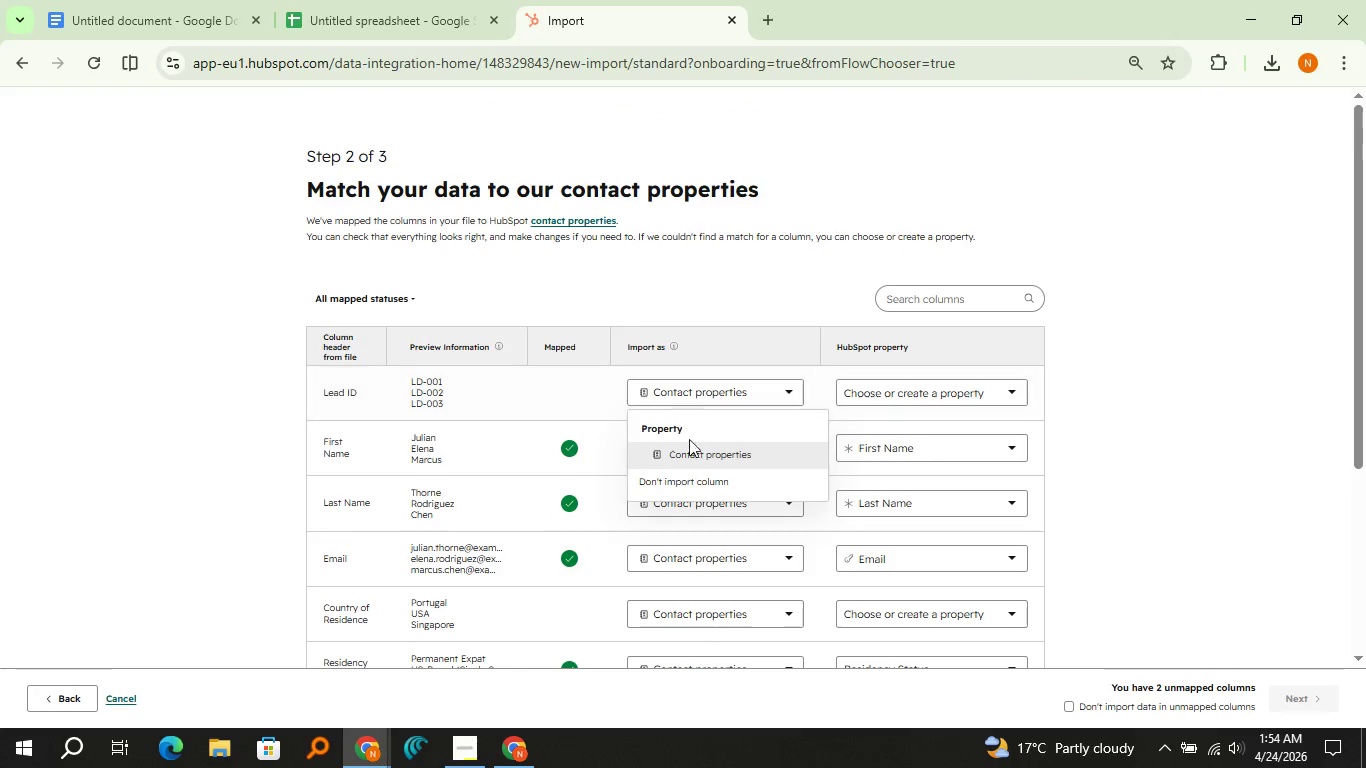 
left_click([691, 451])
 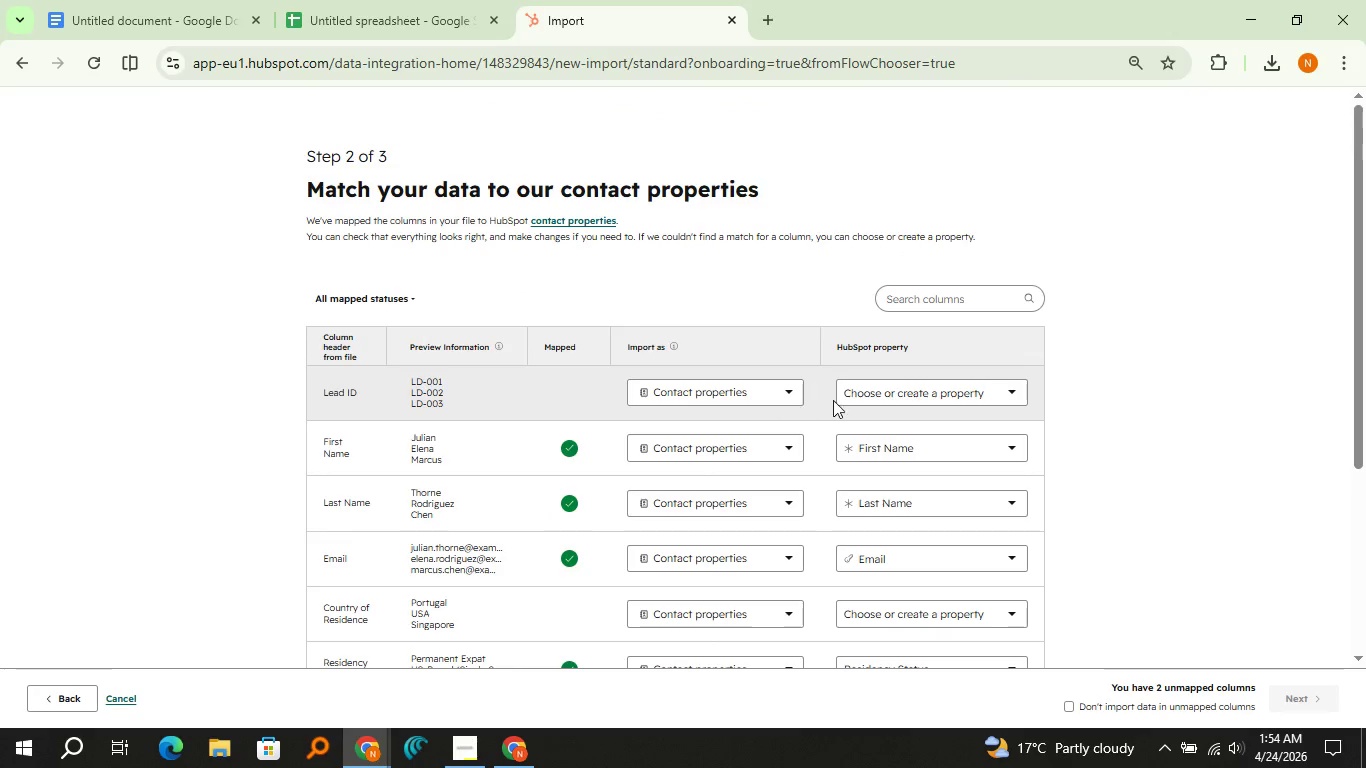 
left_click([863, 400])
 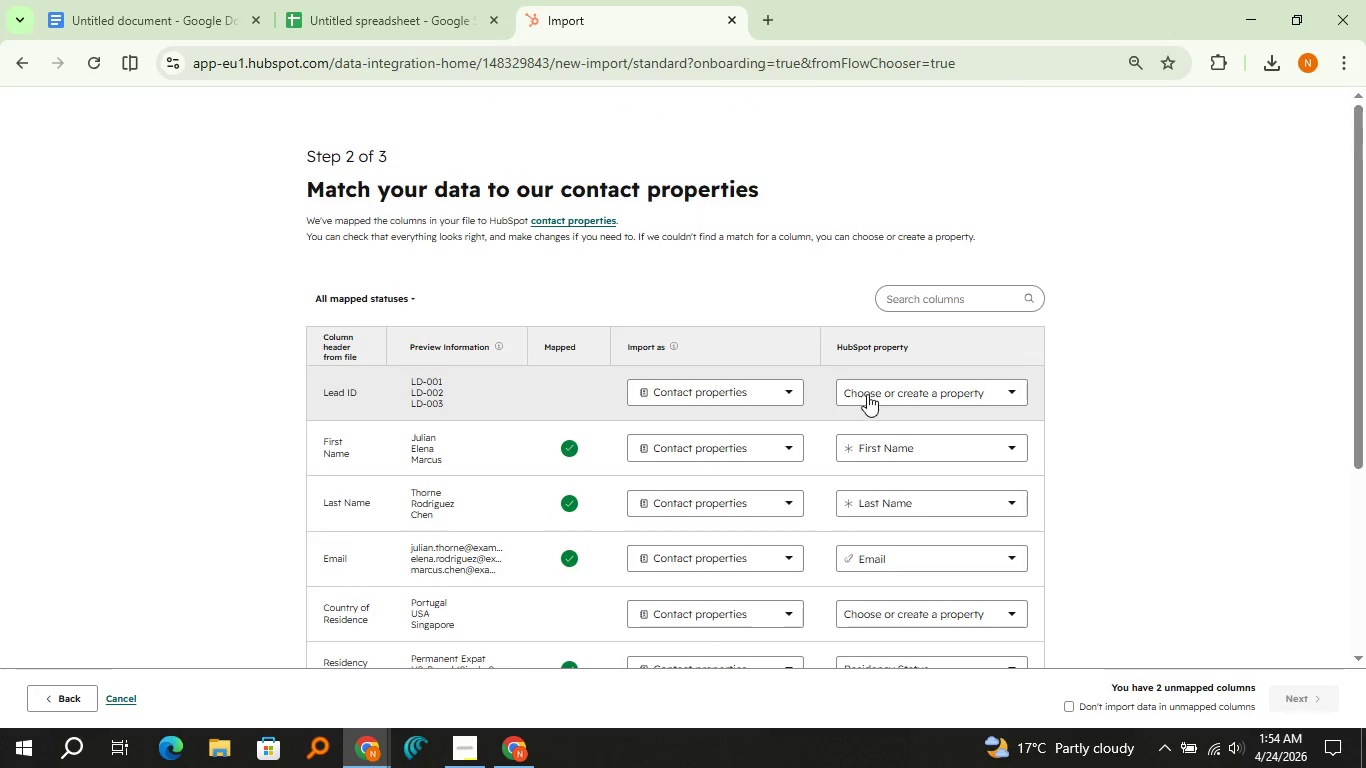 
left_click([867, 392])
 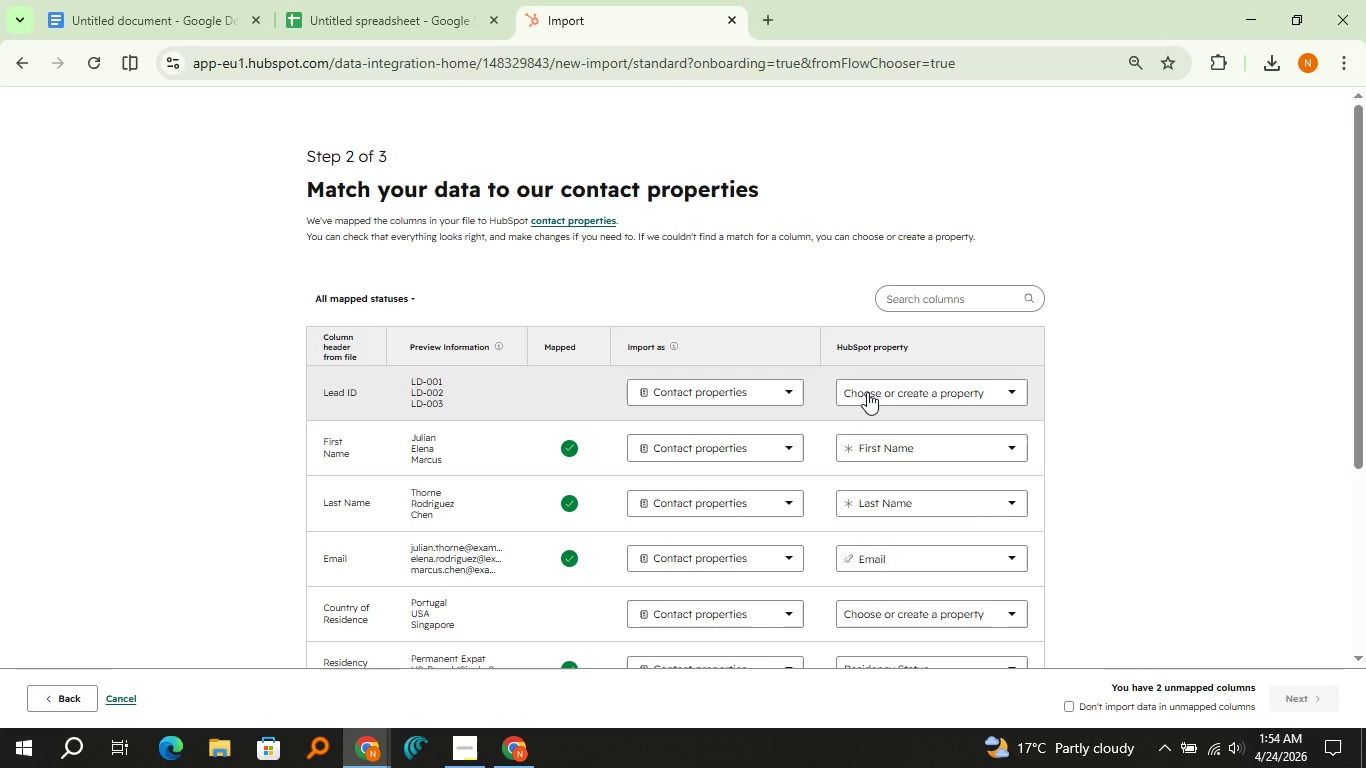 
left_click([867, 392])
 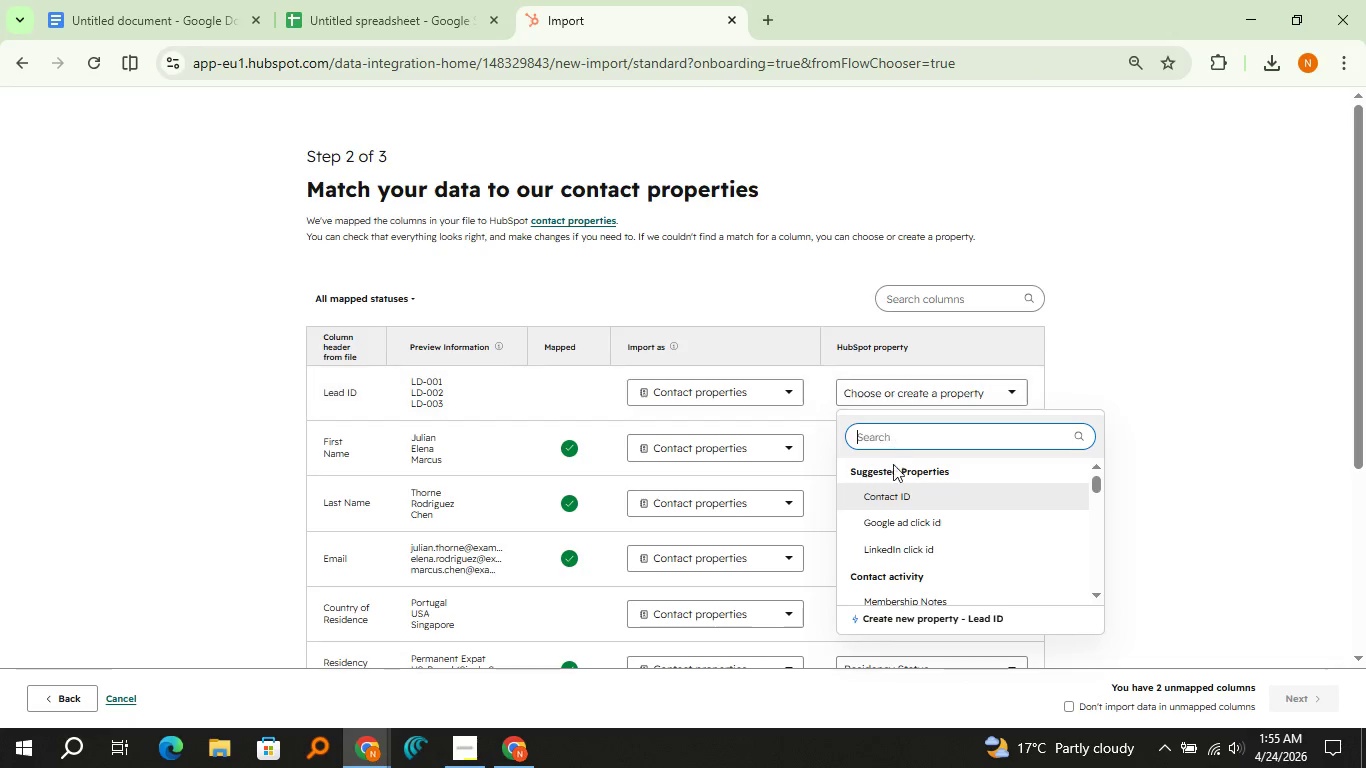 
left_click([904, 498])
 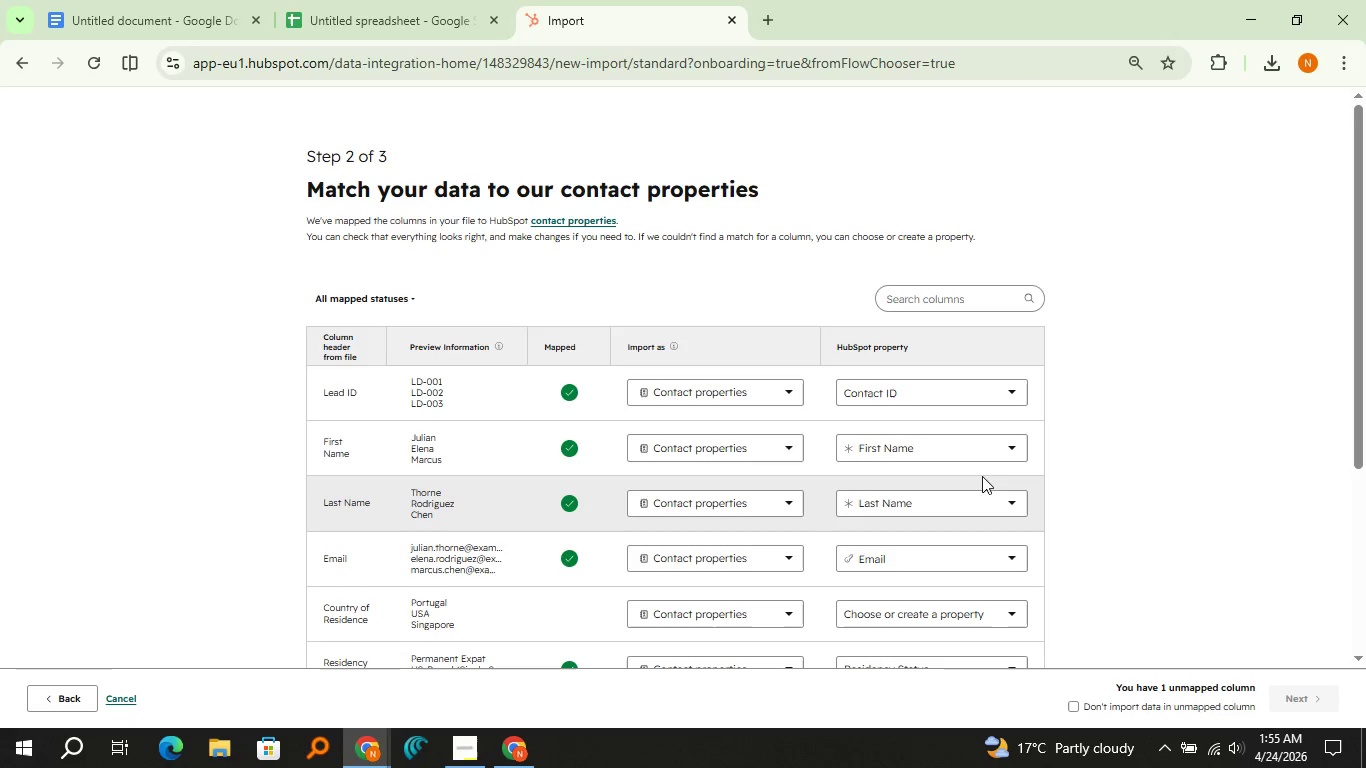 
scroll: coordinate [1108, 425], scroll_direction: down, amount: 3.0
 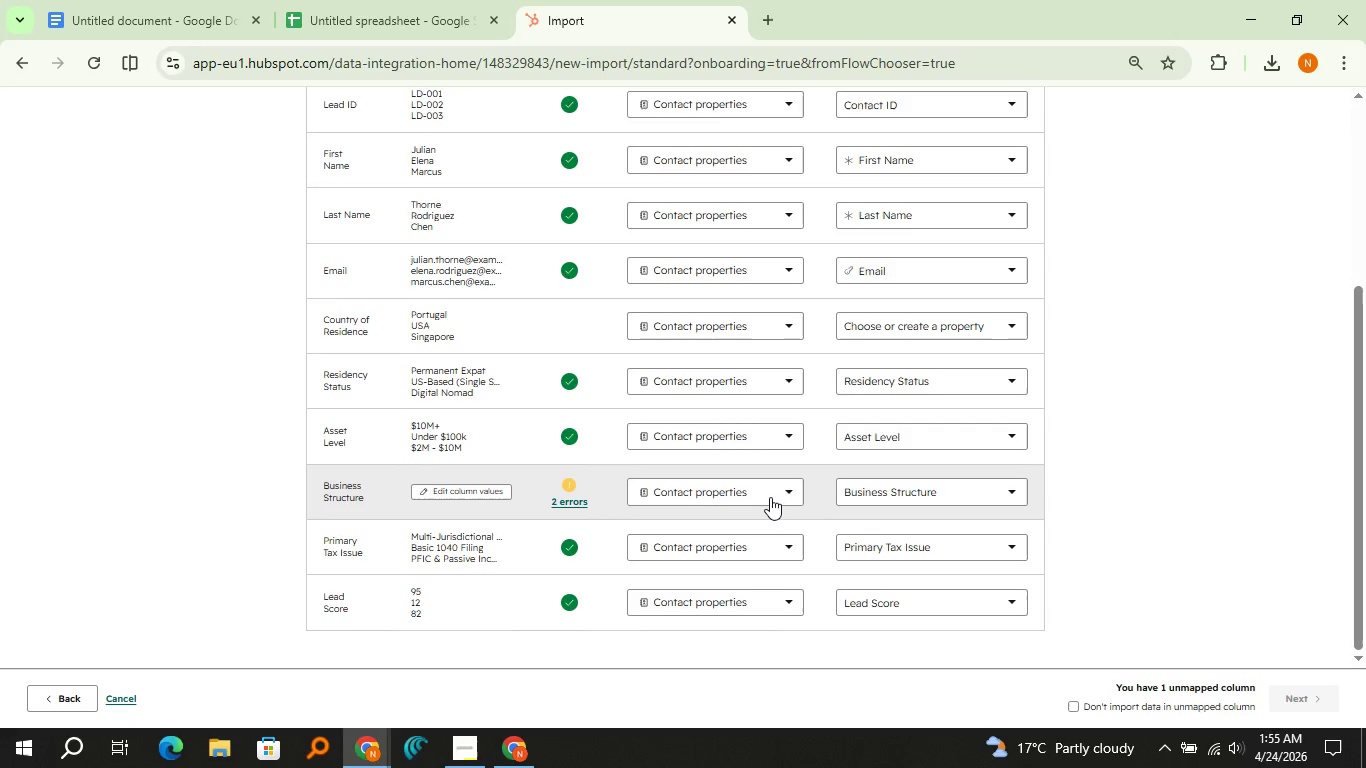 
wait(9.65)
 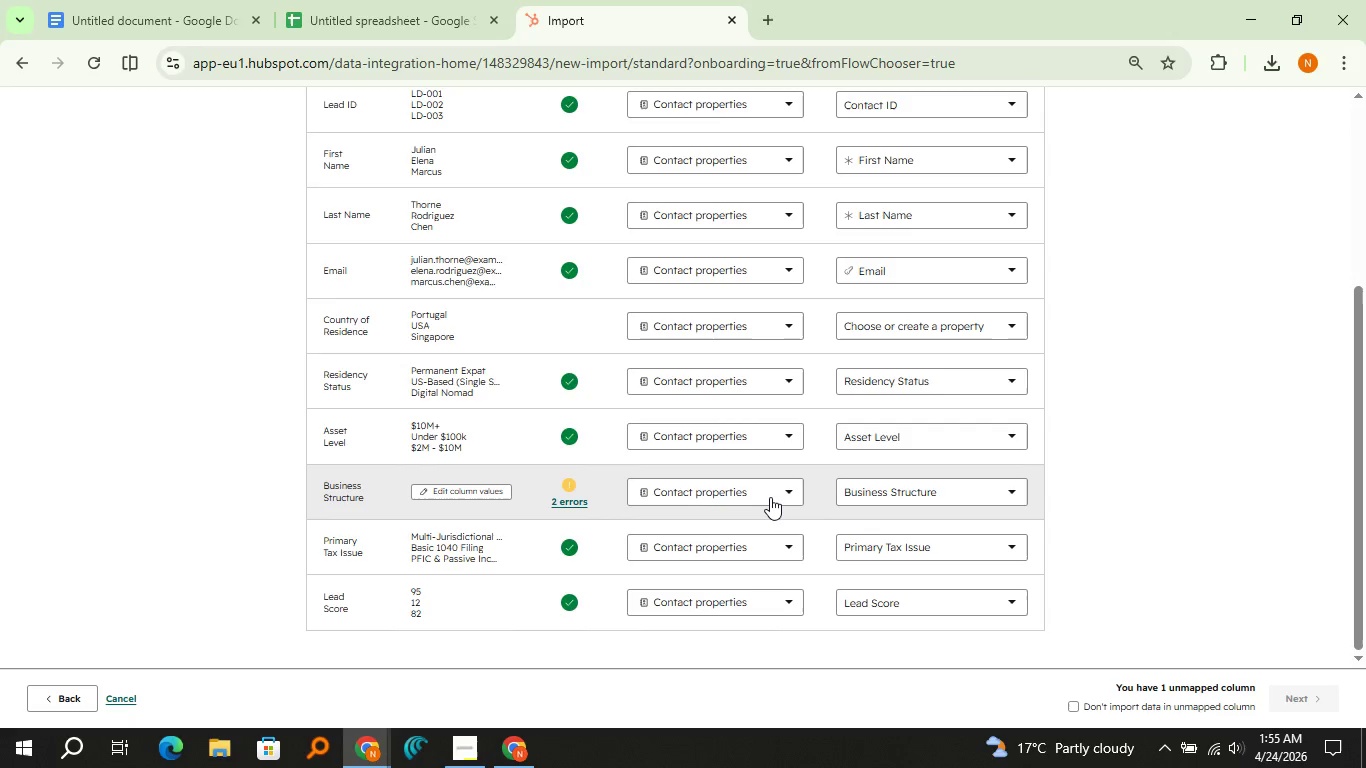 
left_click([551, 502])
 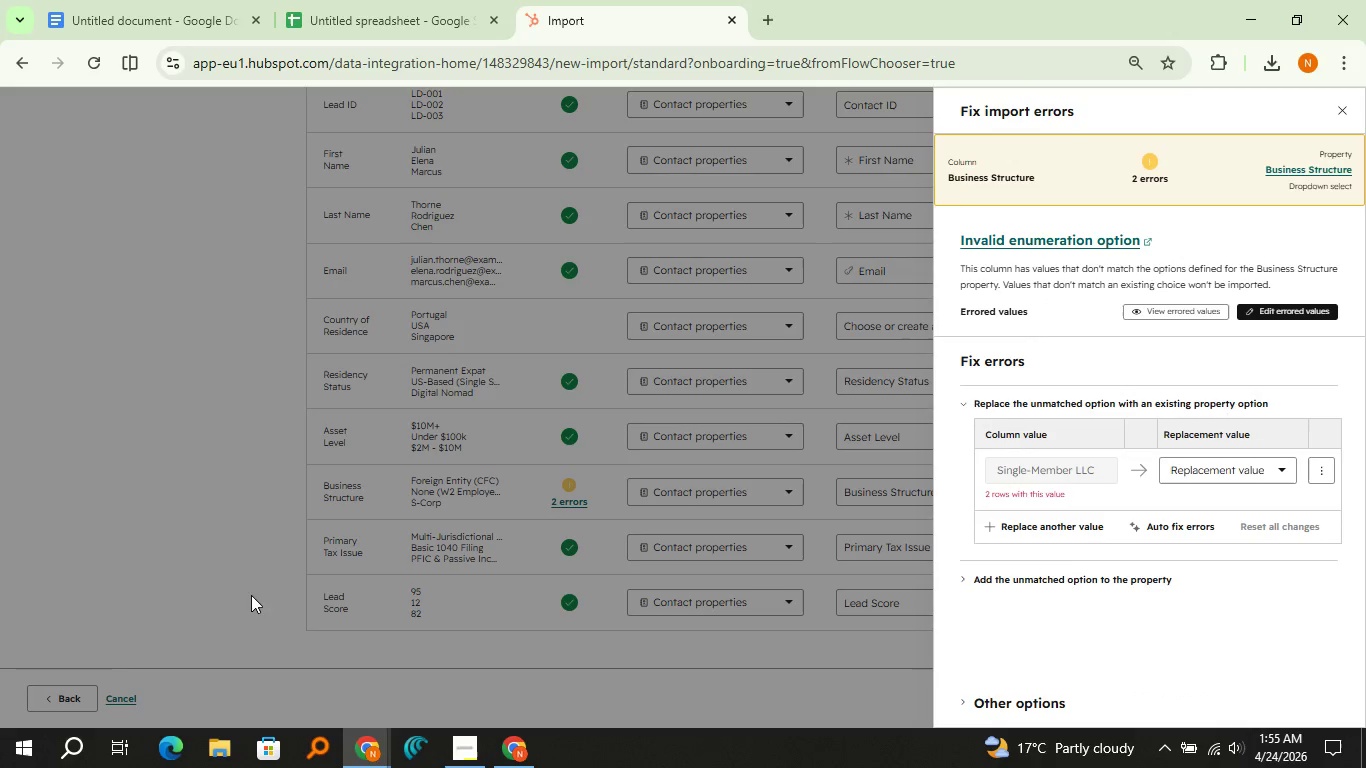 
double_click([64, 697])
 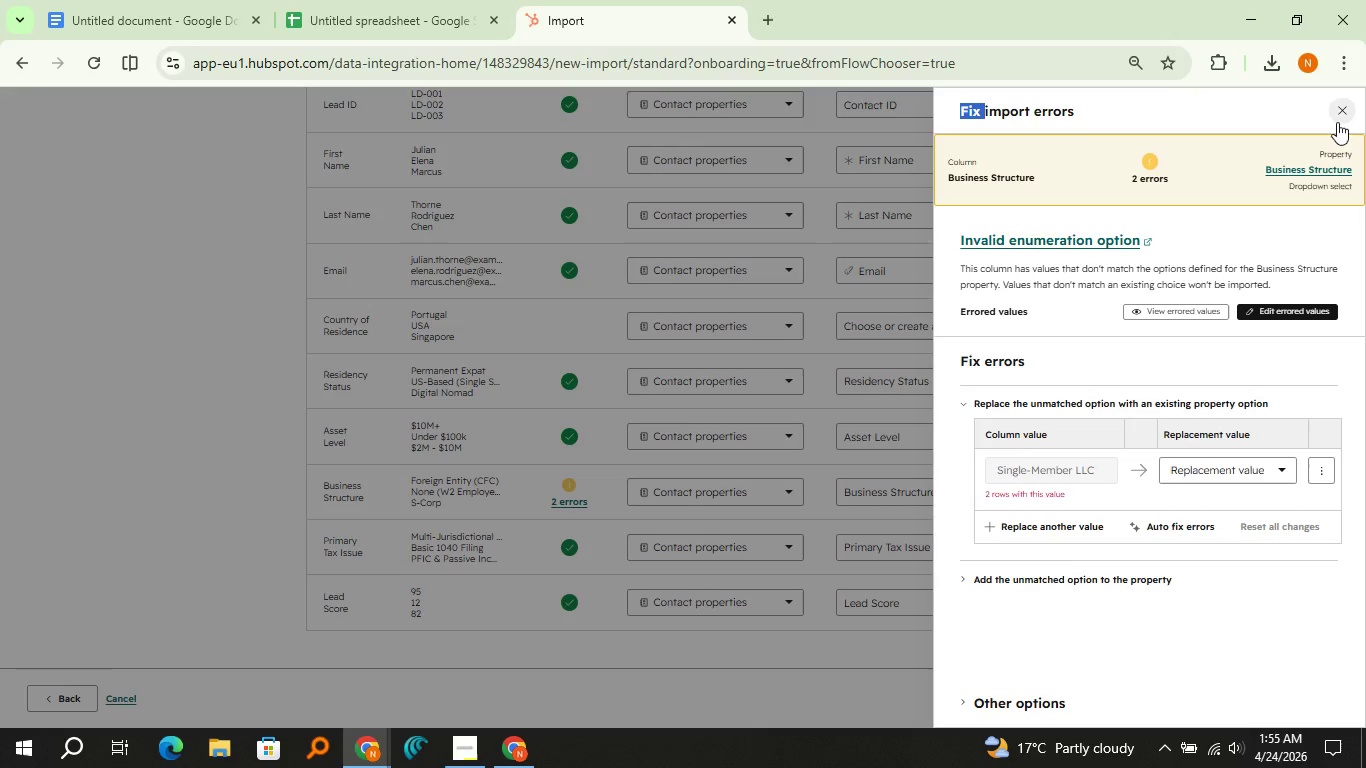 
left_click([1337, 118])
 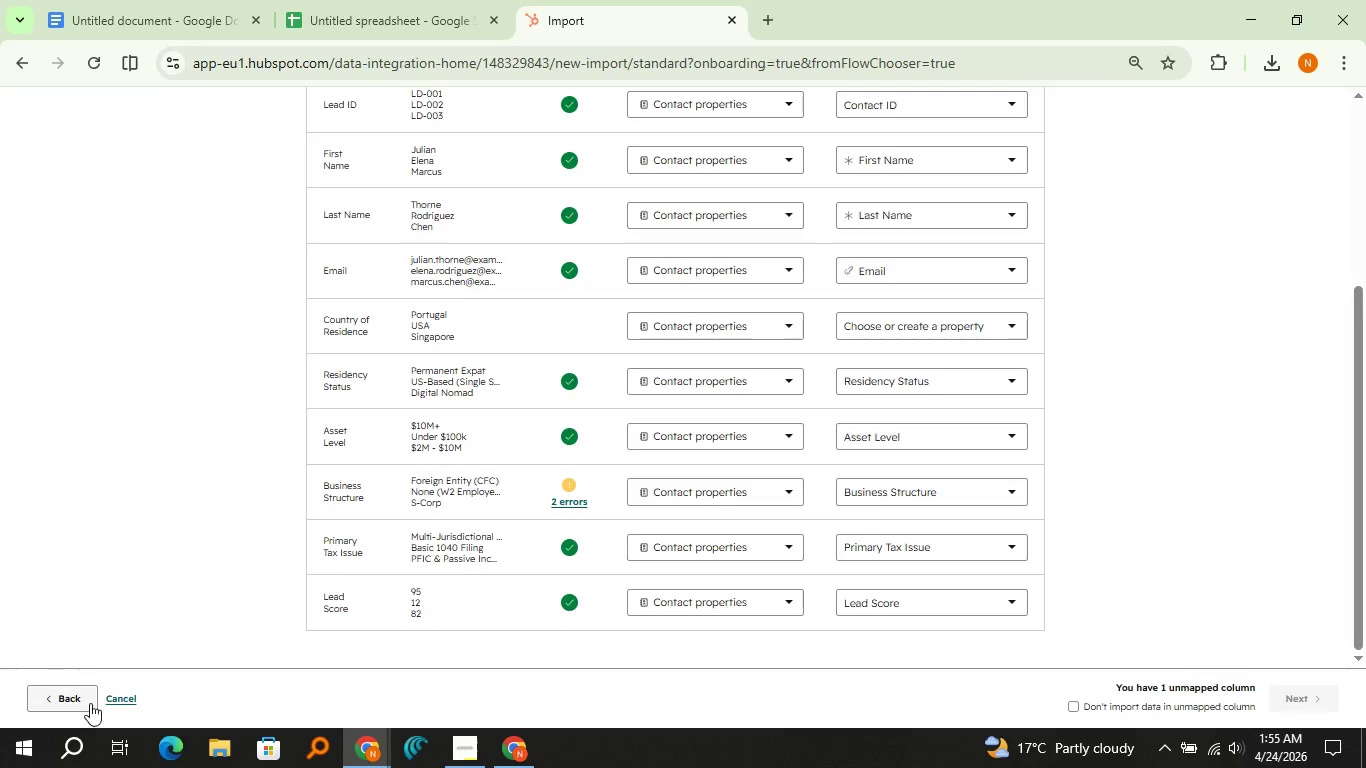 
left_click([90, 703])
 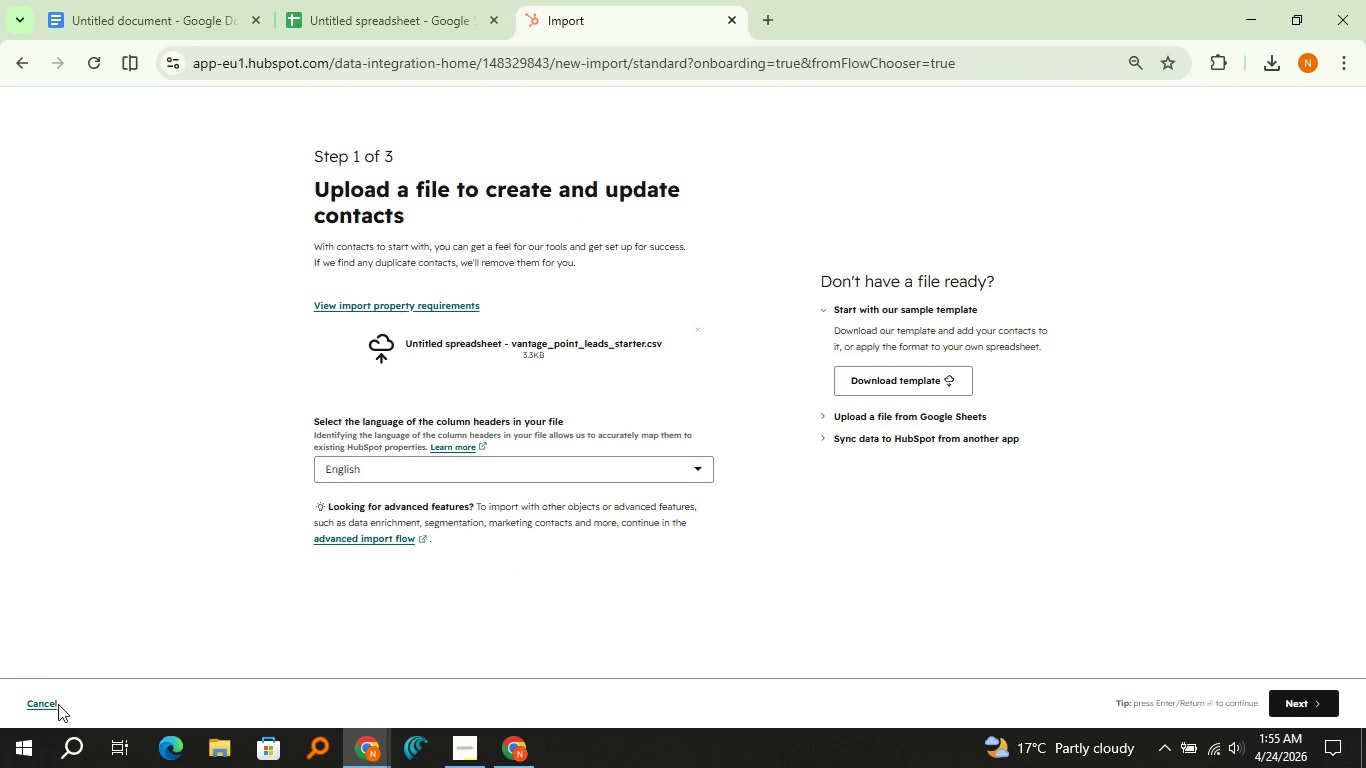 
left_click([53, 704])
 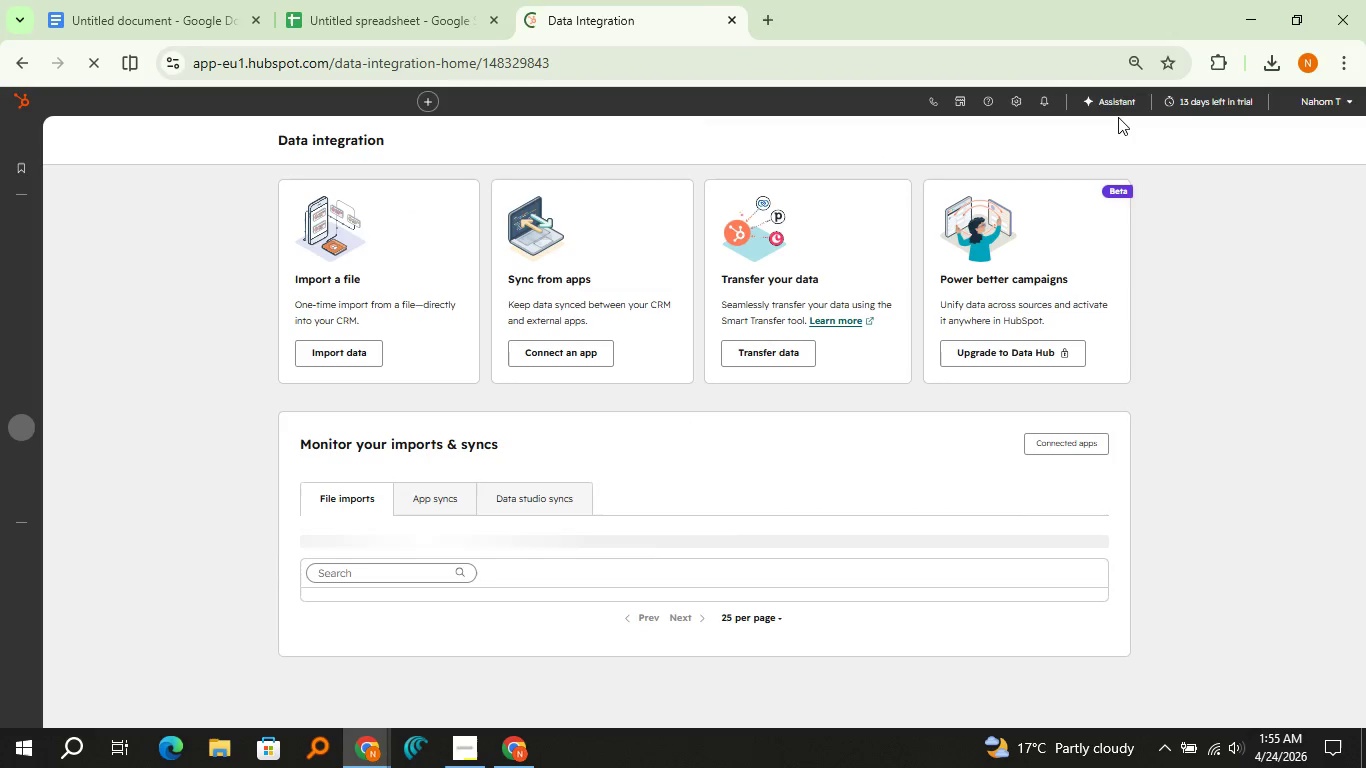 
wait(6.59)
 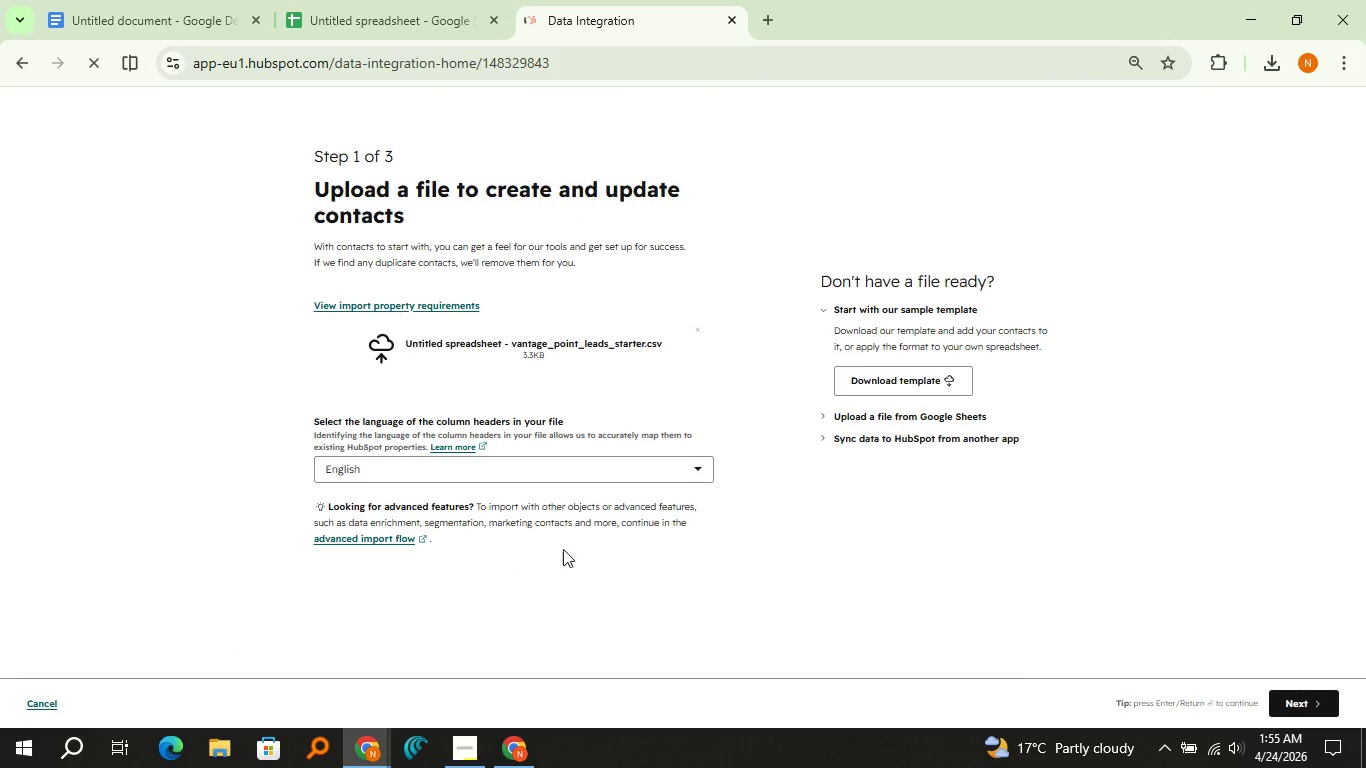 
left_click([1018, 100])
 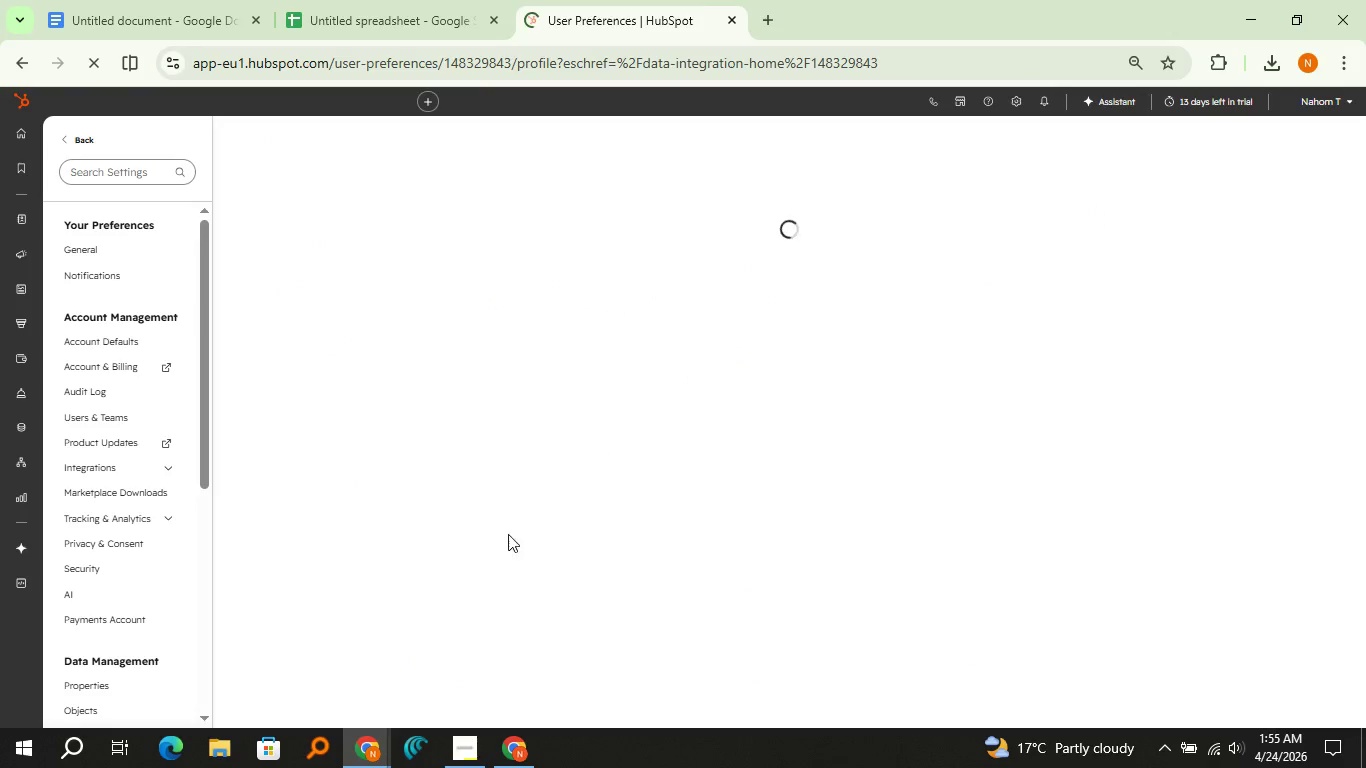 
left_click([128, 694])
 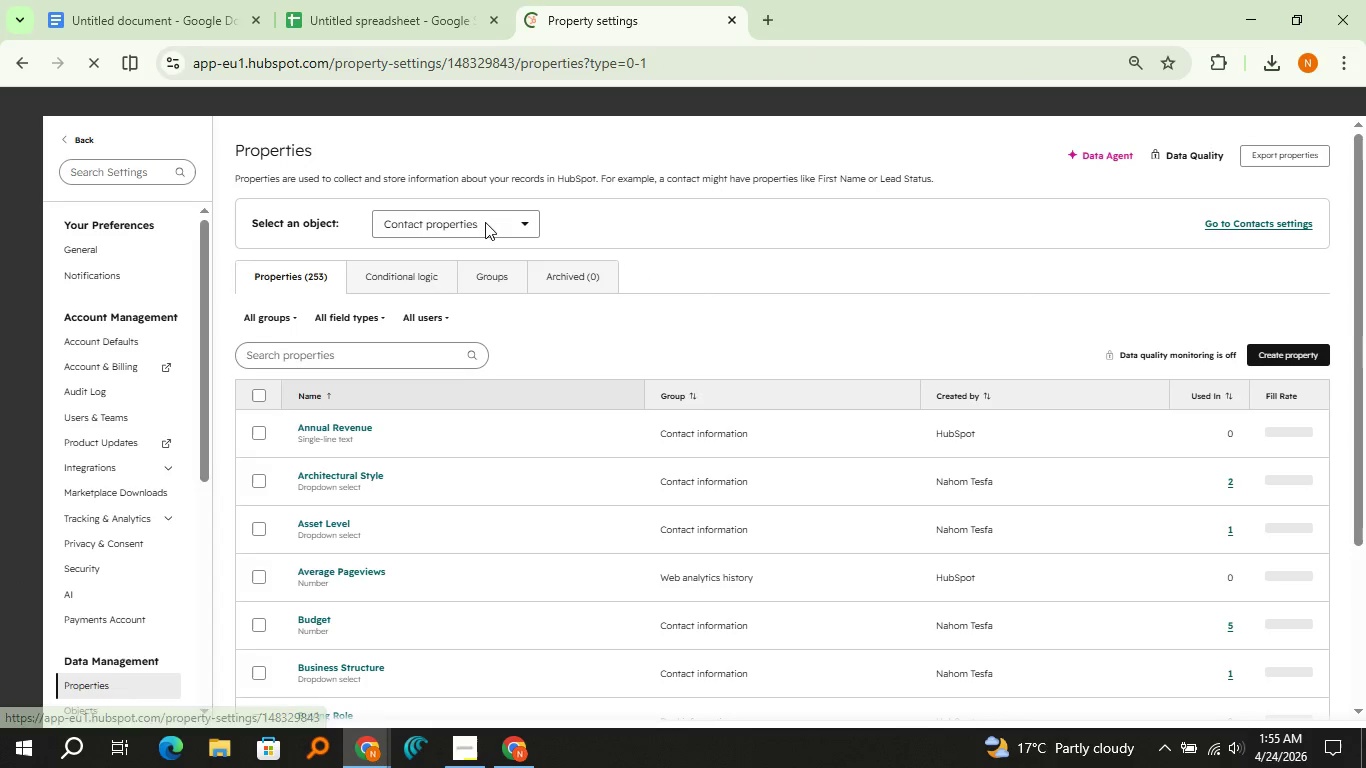 
wait(10.59)
 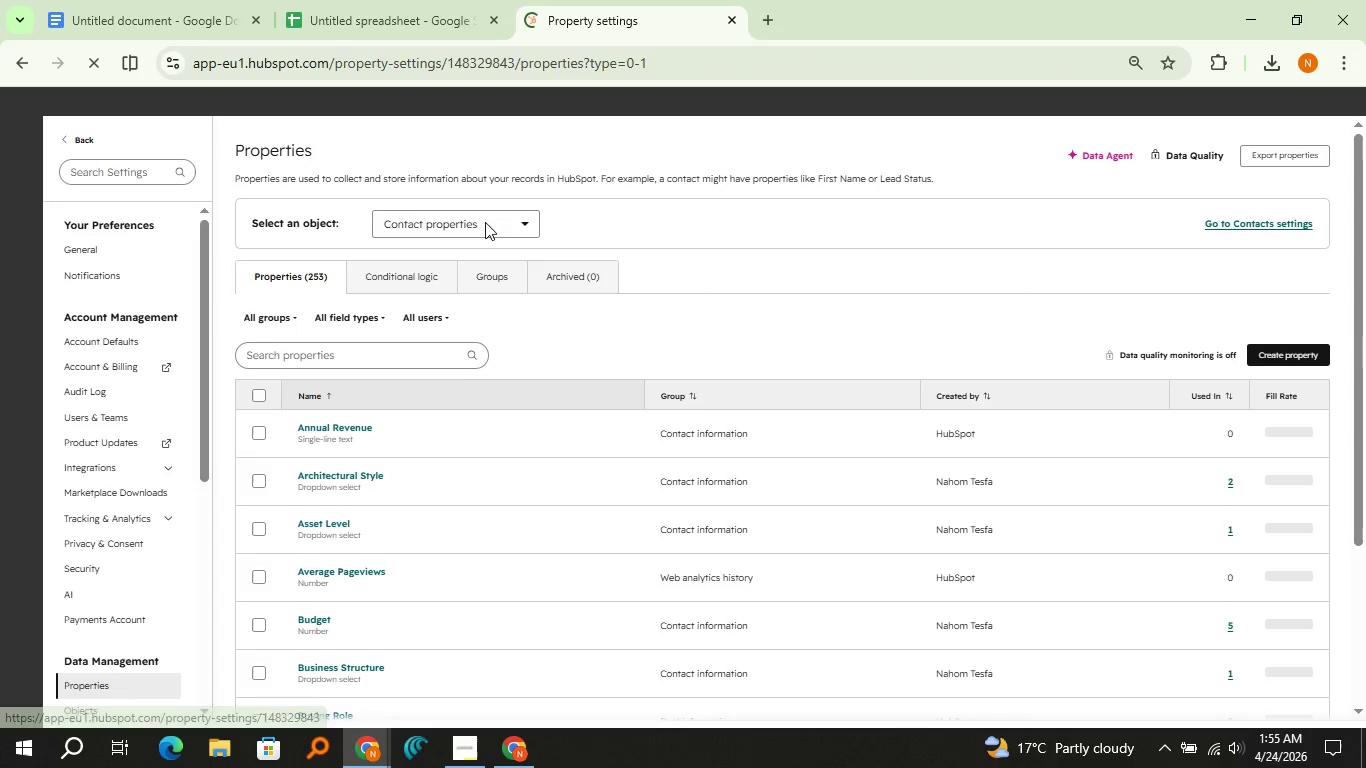 
left_click([408, 36])
 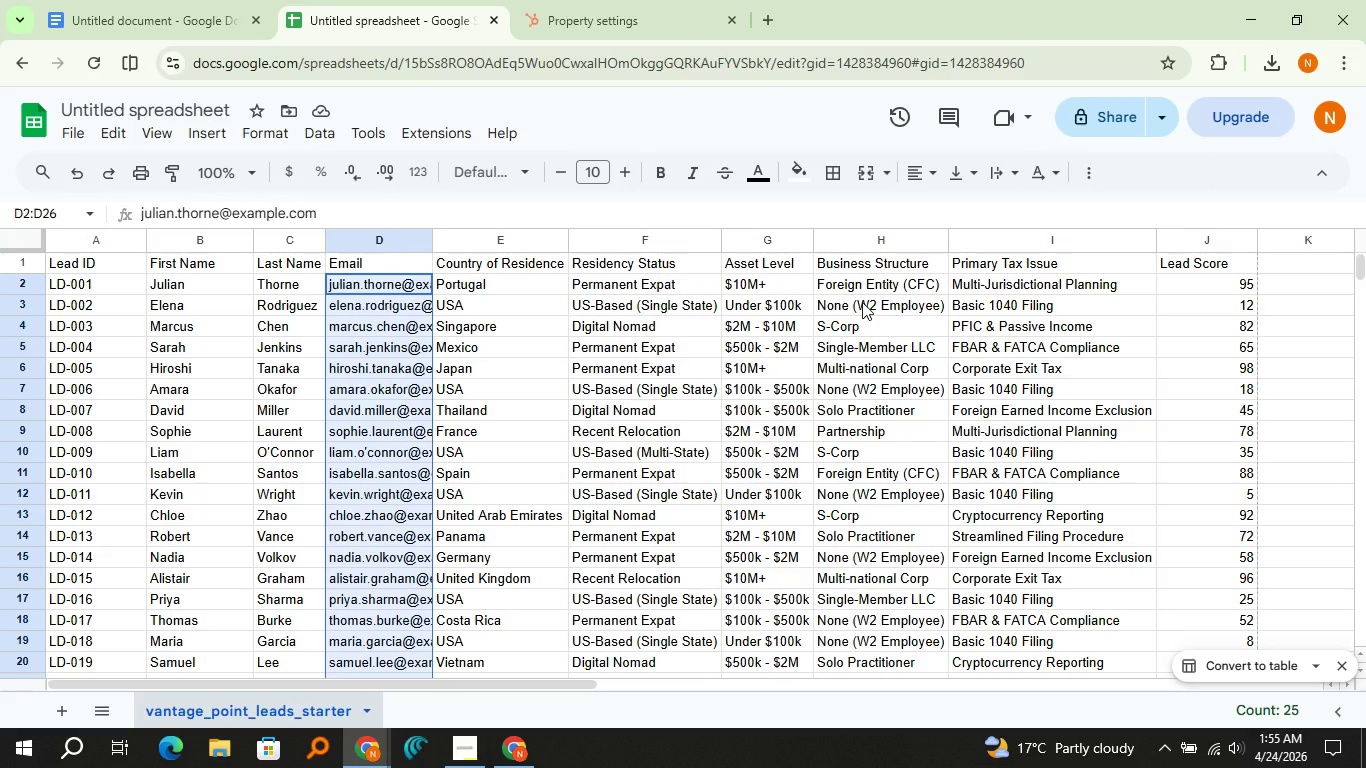 
left_click([580, 8])
 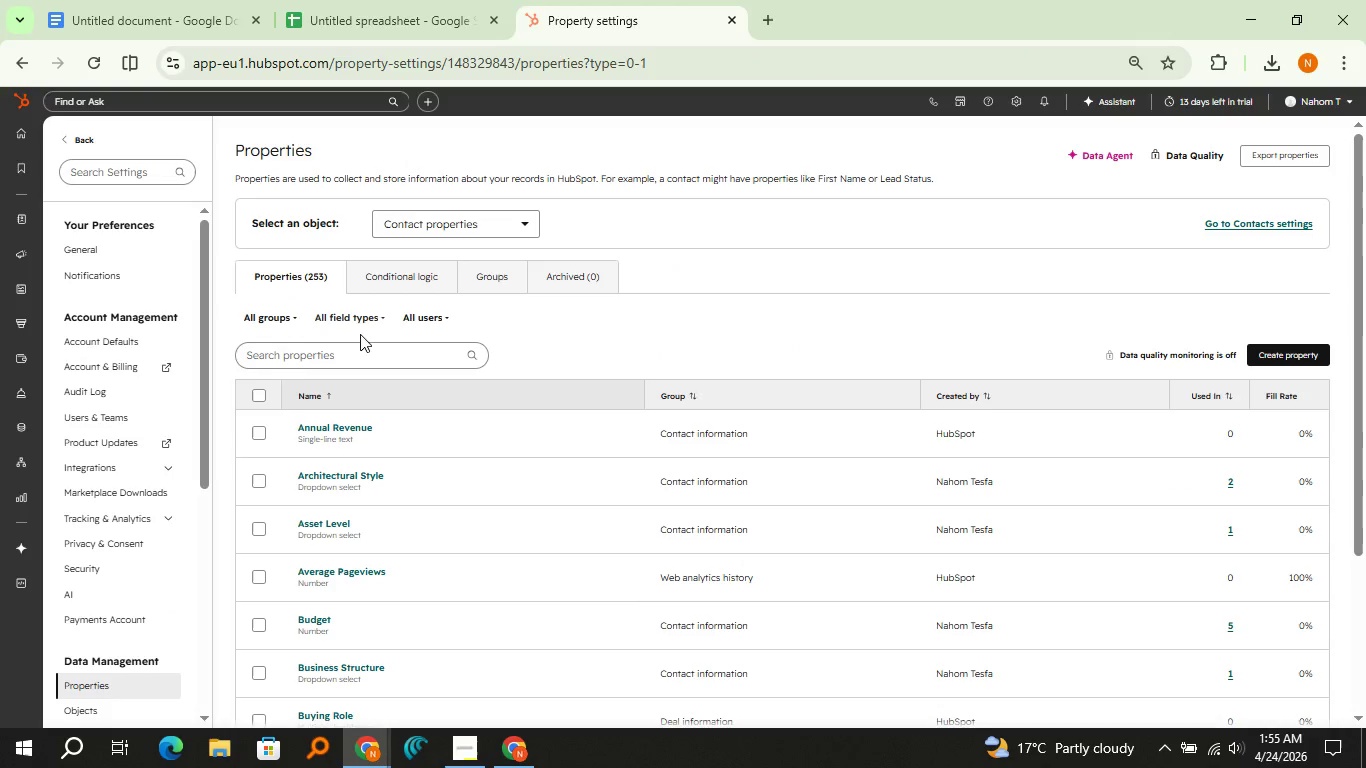 
left_click([360, 342])
 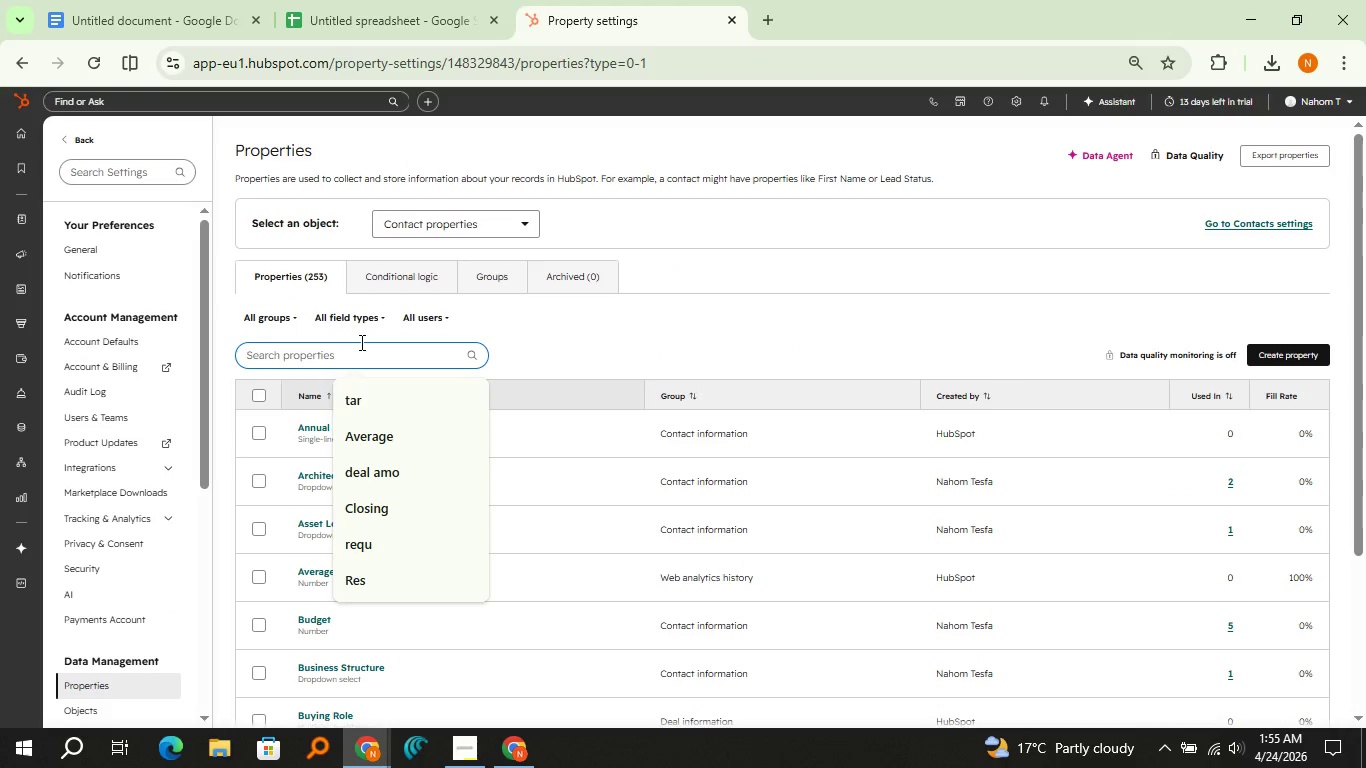 
type(bus)
 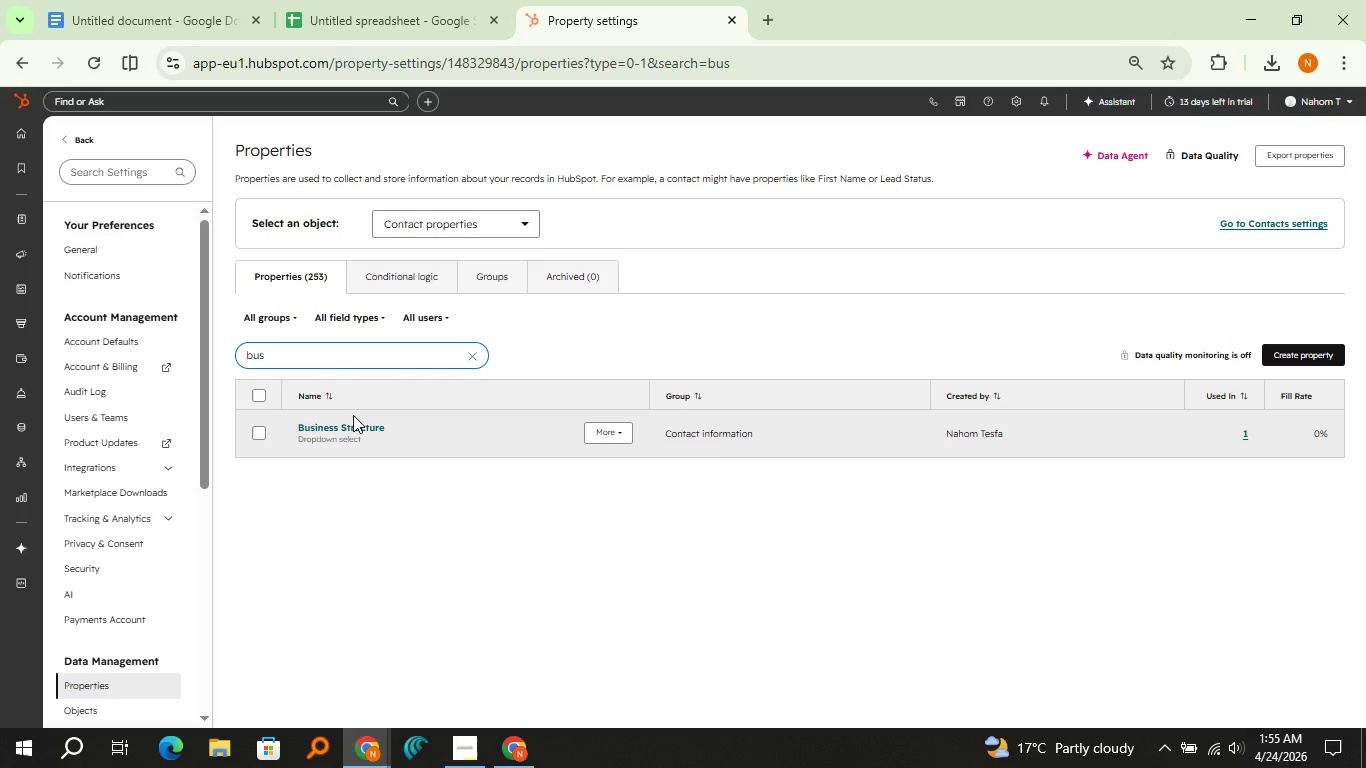 
left_click([355, 422])
 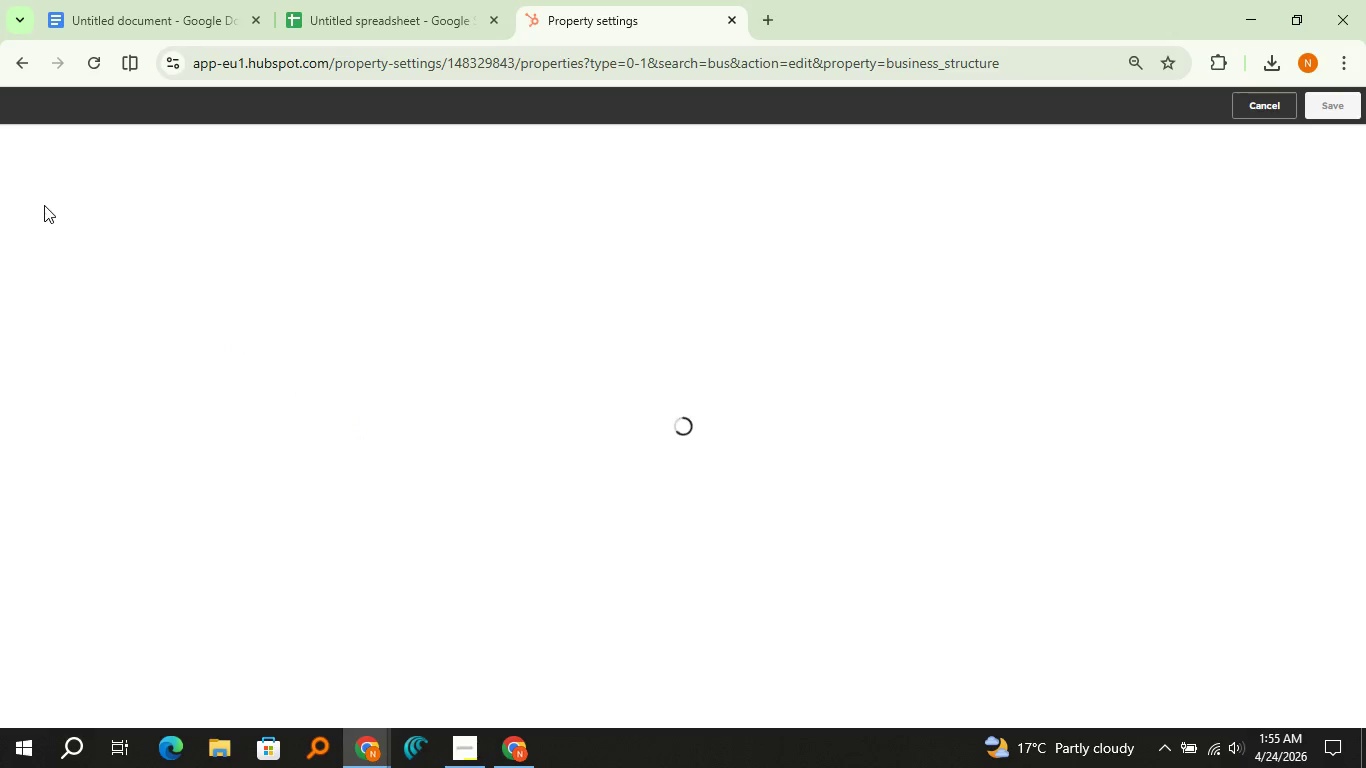 
wait(6.06)
 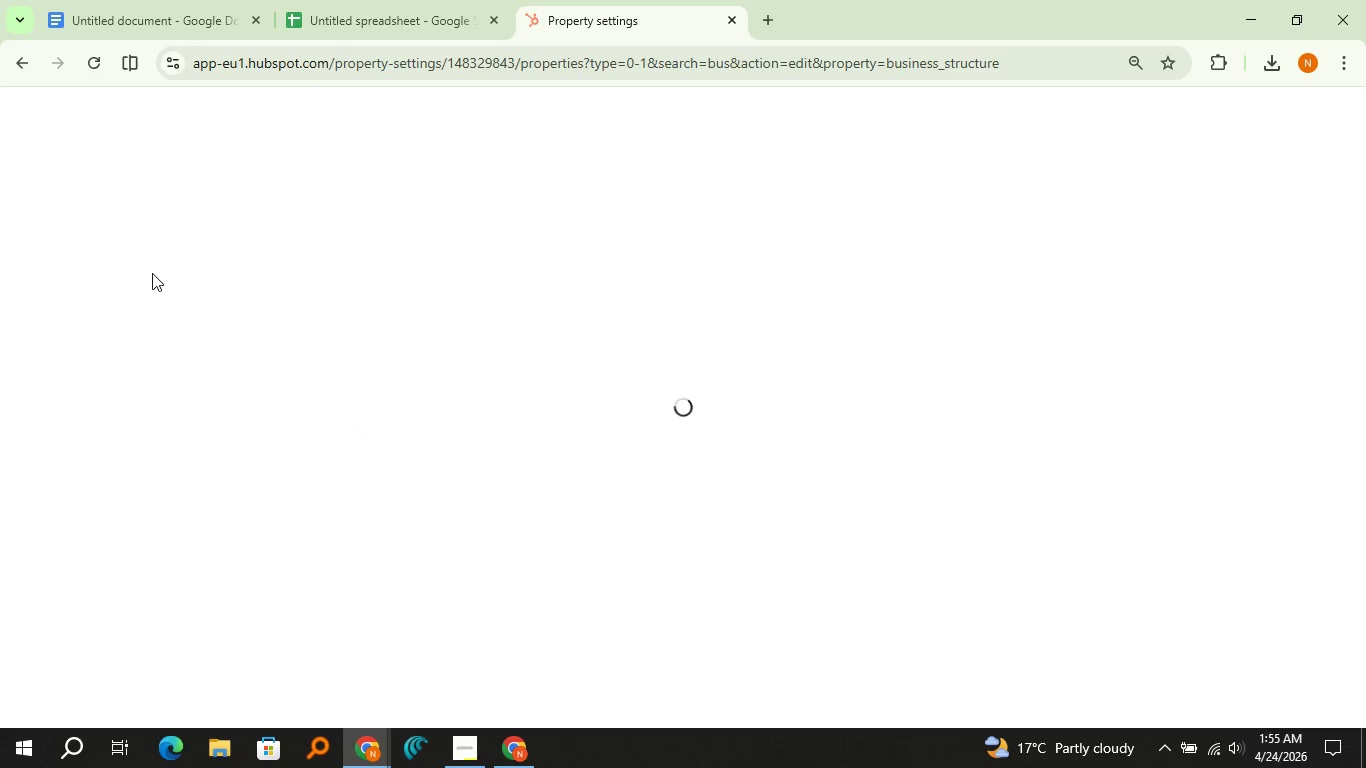 
left_click([33, 195])
 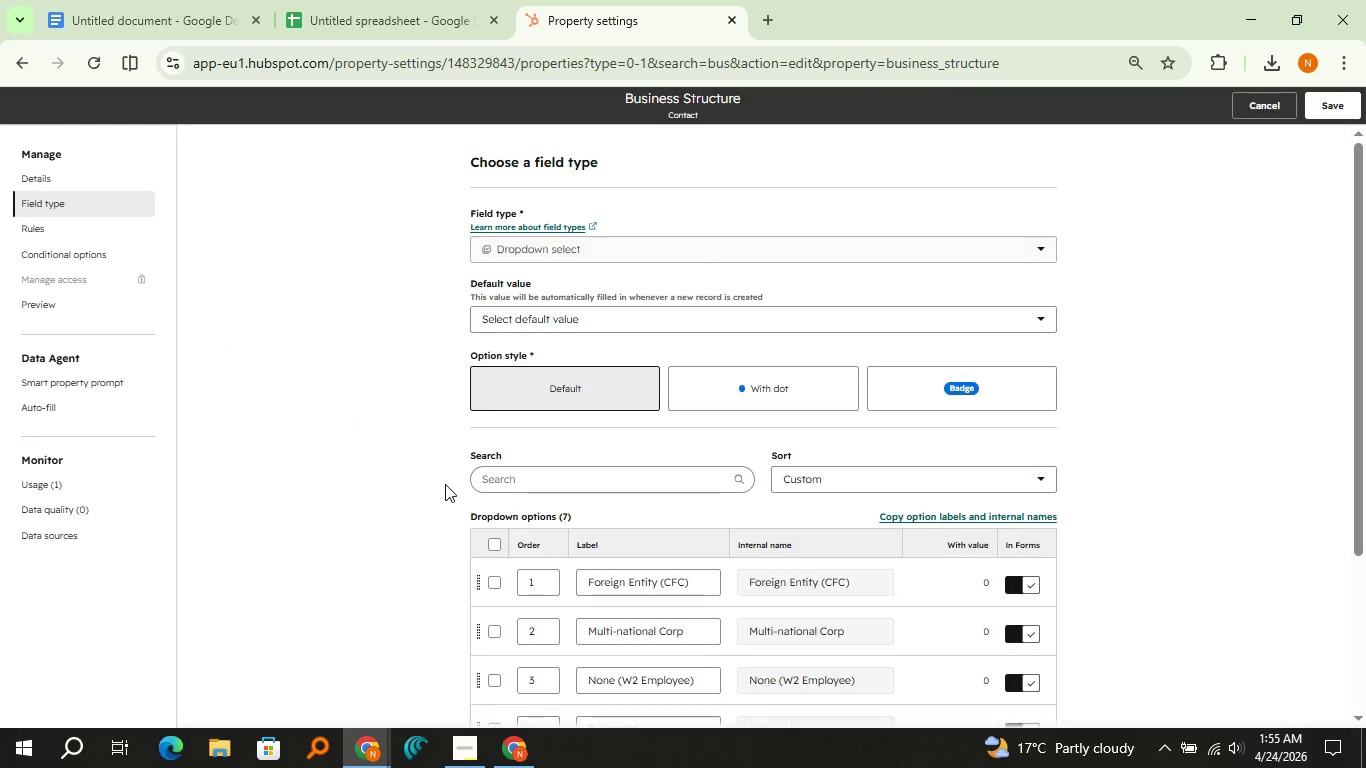 
scroll: coordinate [445, 484], scroll_direction: down, amount: 3.0
 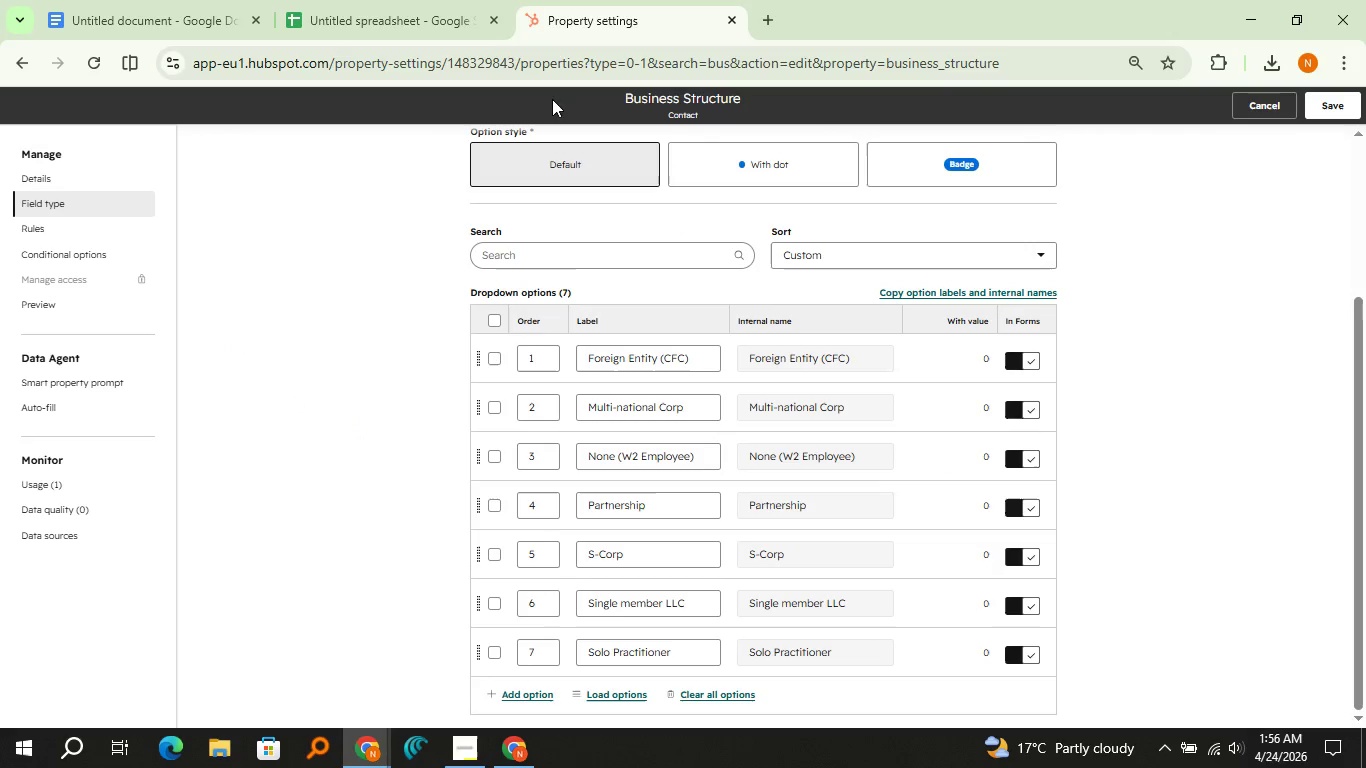 
left_click([453, 0])
 